 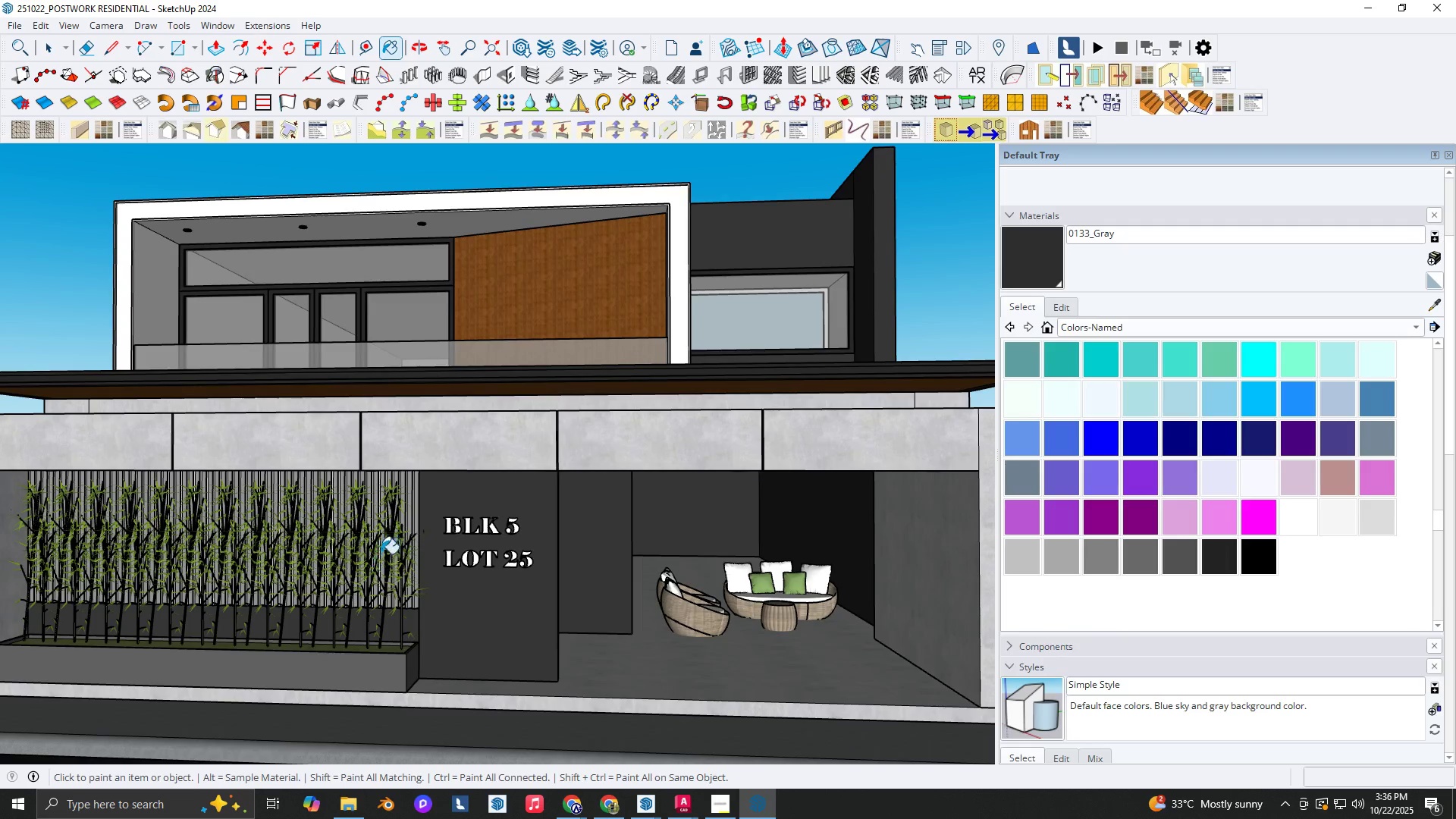 
key(Space)
 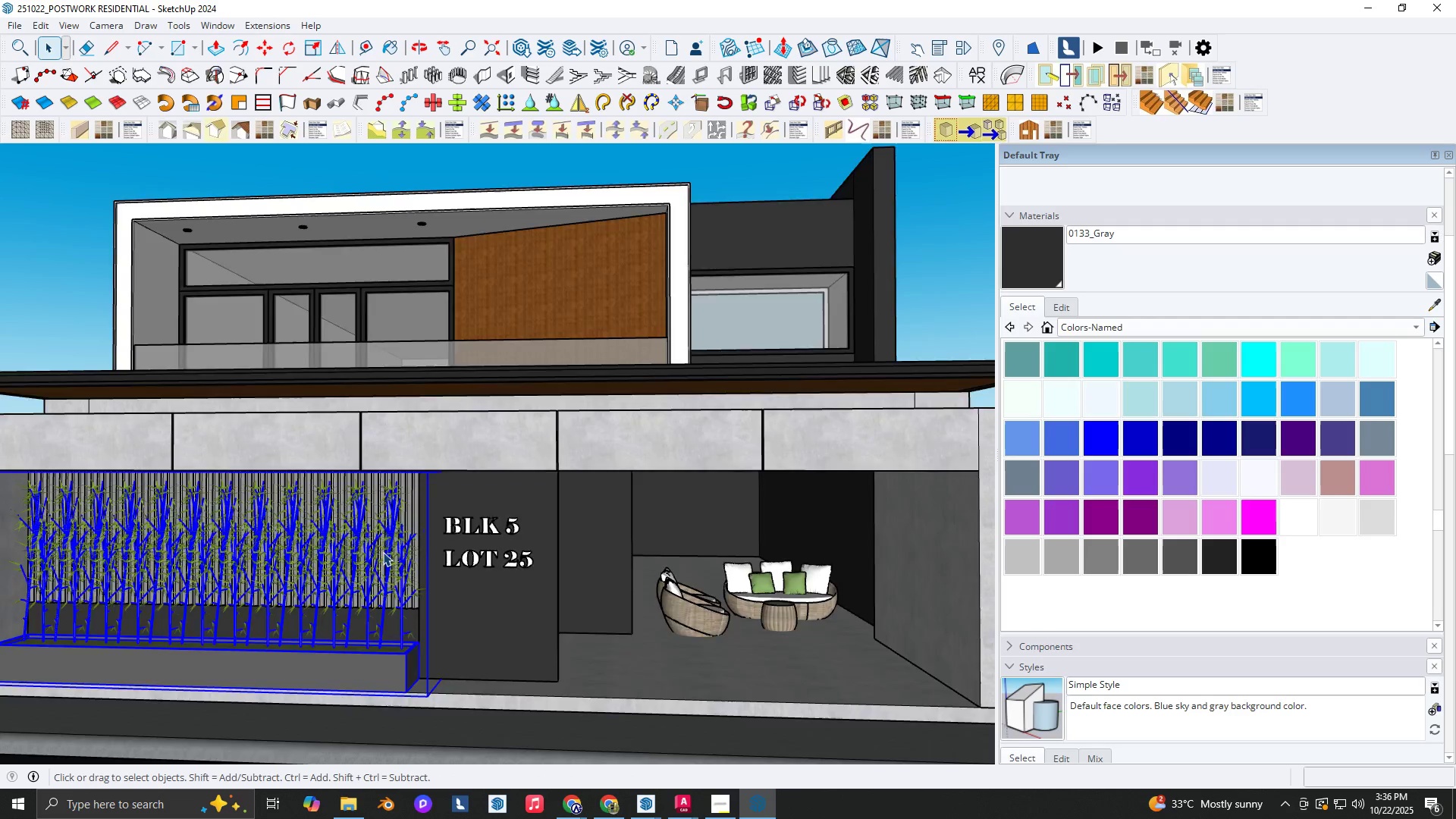 
double_click([383, 552])
 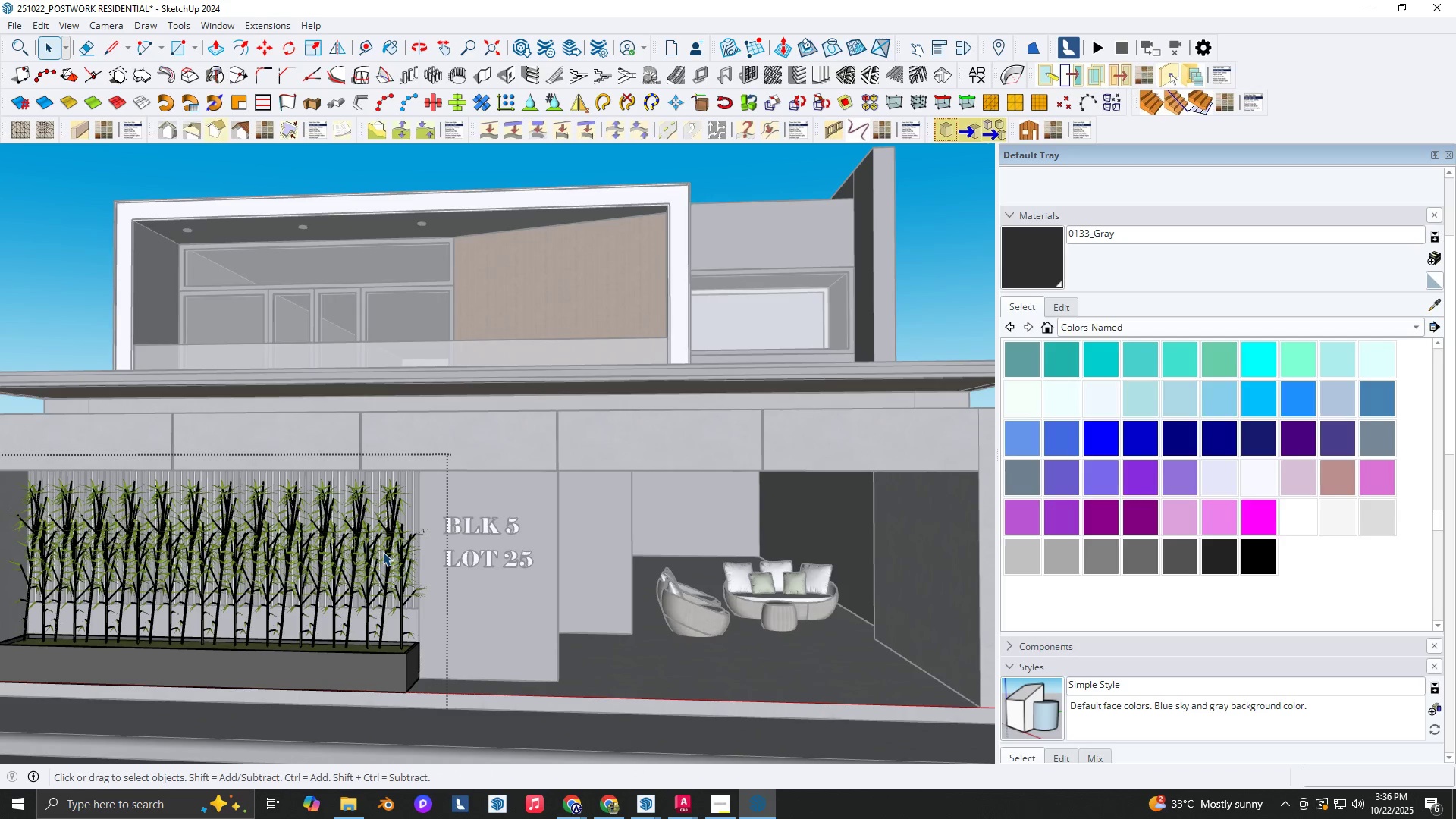 
triple_click([383, 552])
 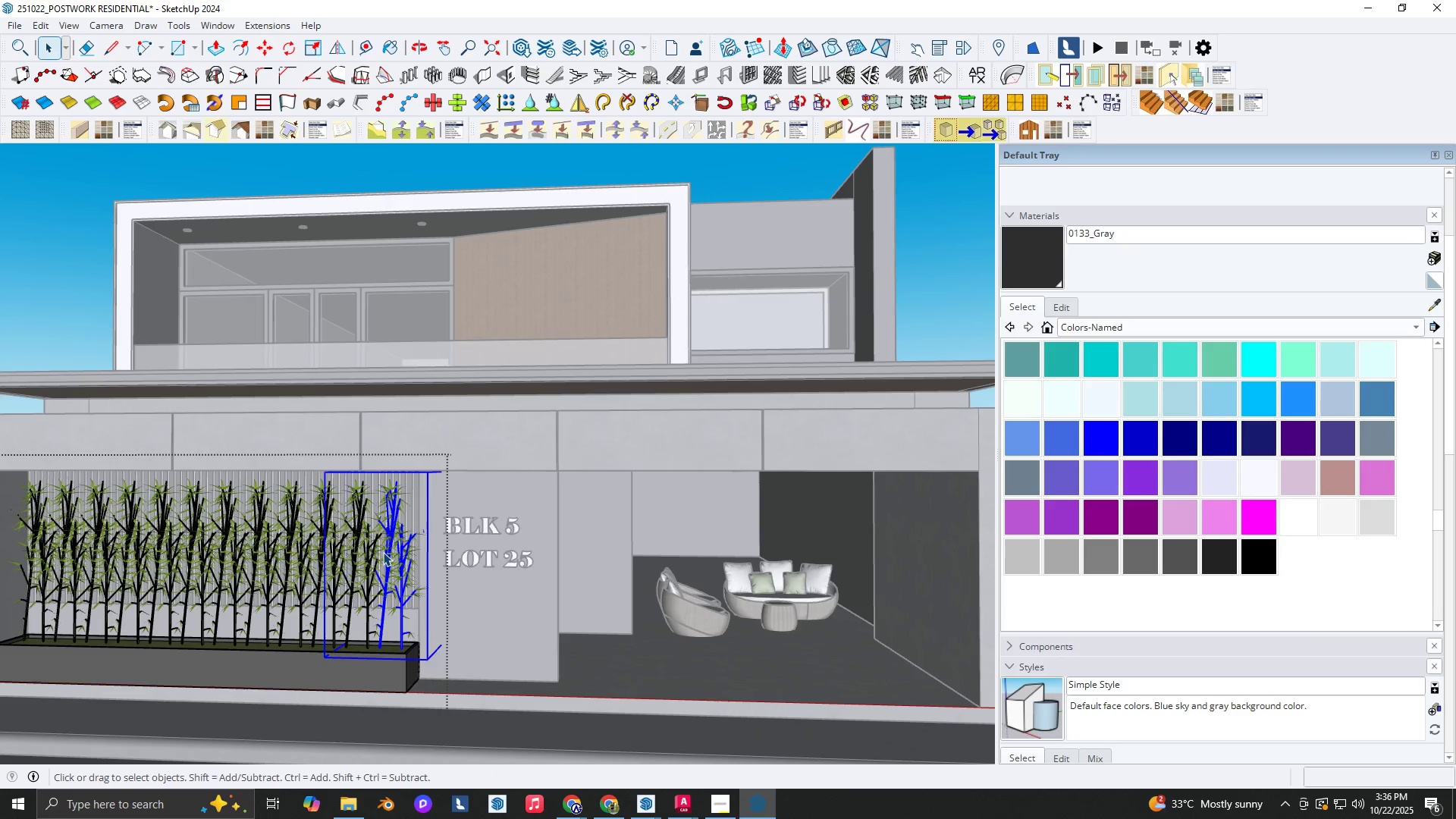 
scroll: coordinate [378, 558], scroll_direction: down, amount: 4.0
 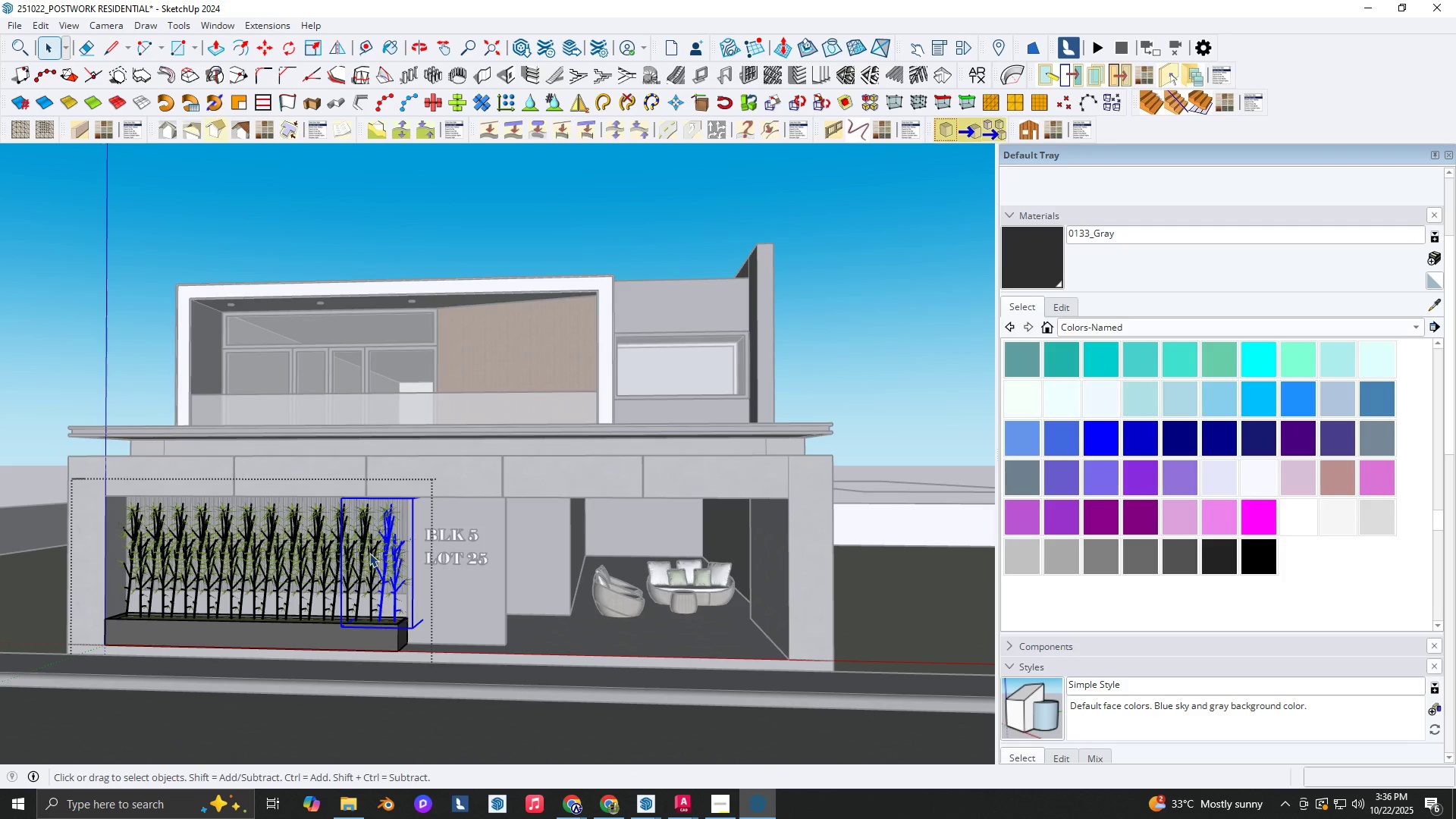 
key(Backquote)
 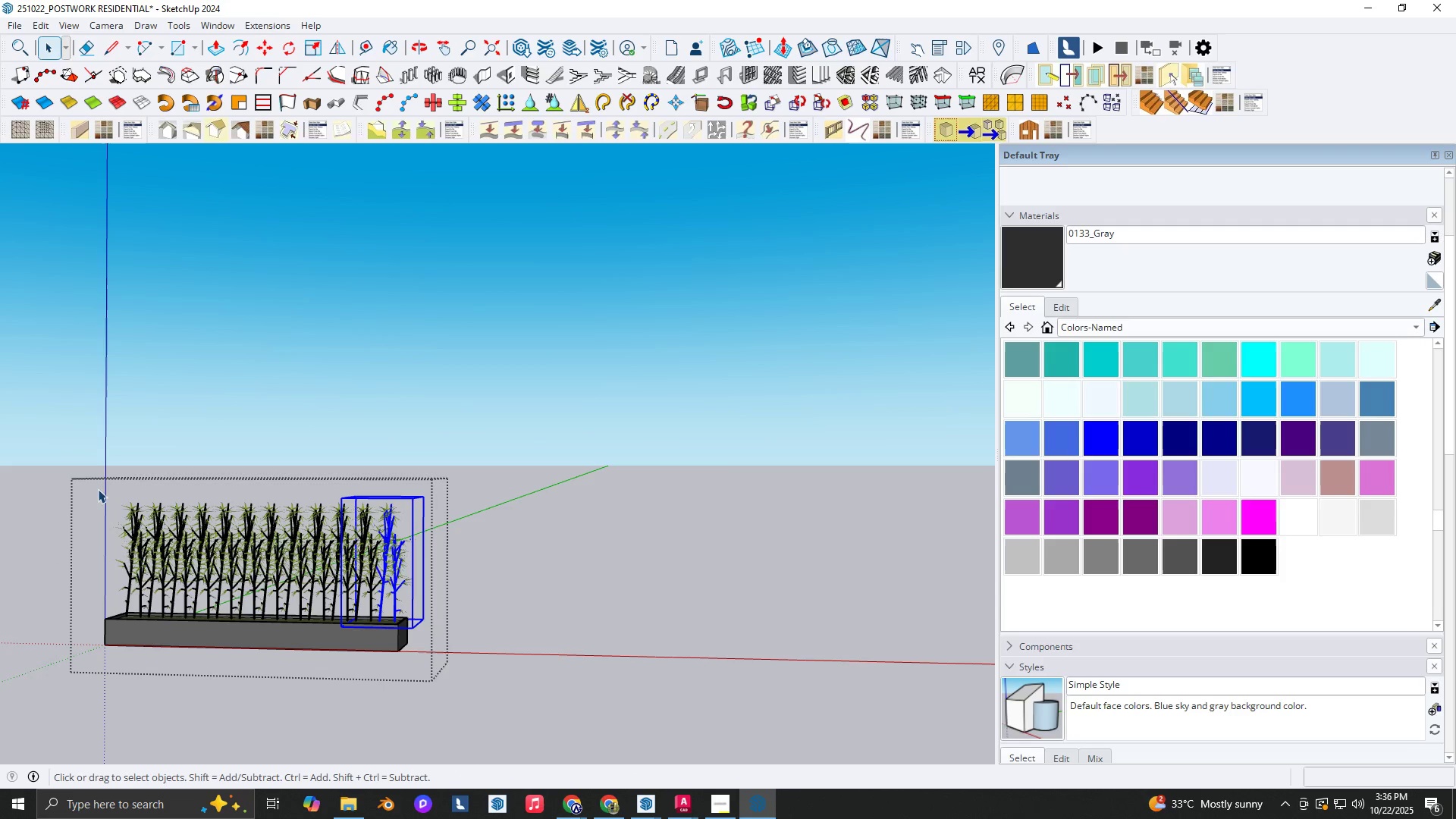 
left_click_drag(start_coordinate=[98, 488], to_coordinate=[437, 620])
 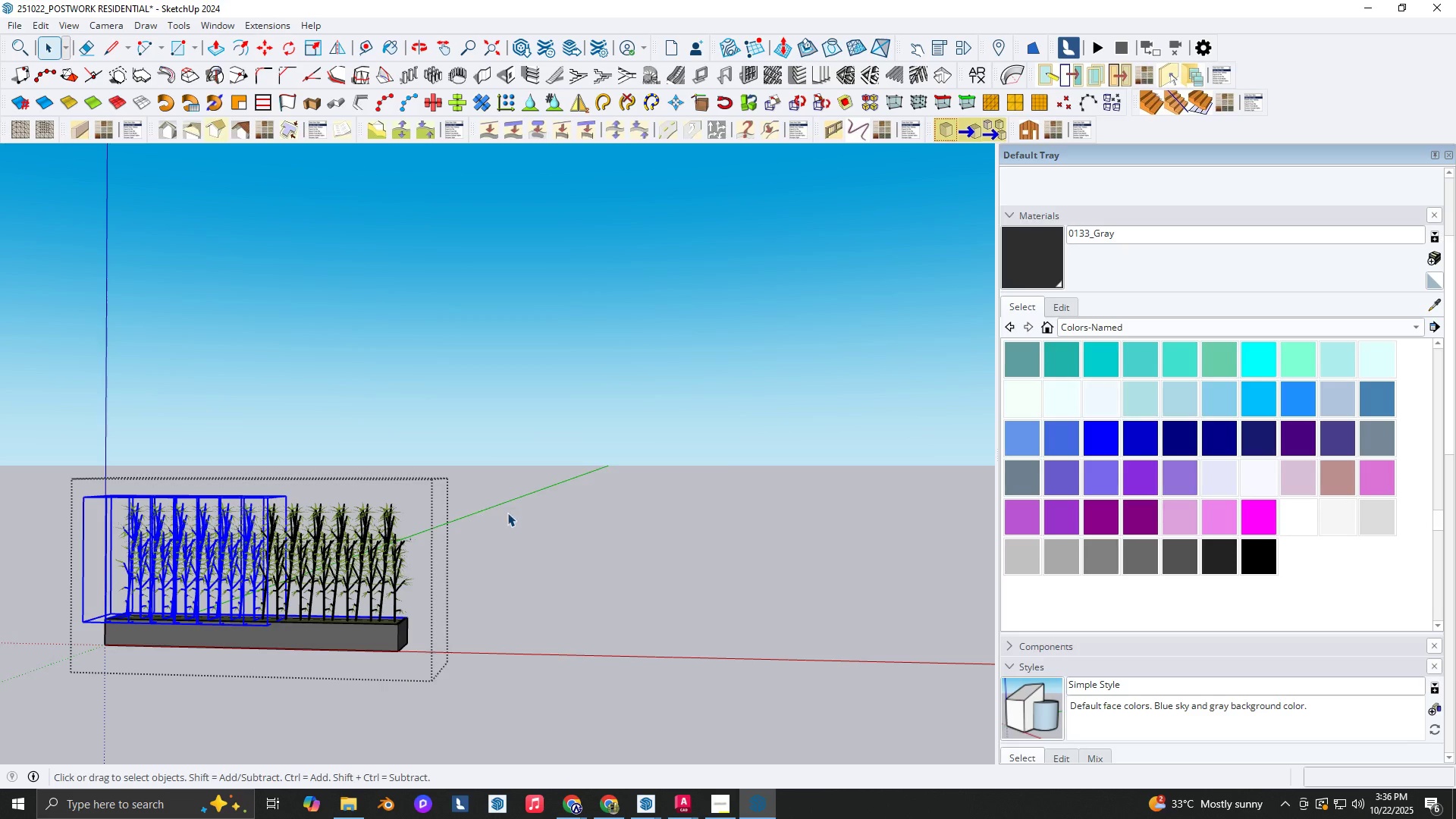 
left_click_drag(start_coordinate=[538, 506], to_coordinate=[45, 558])
 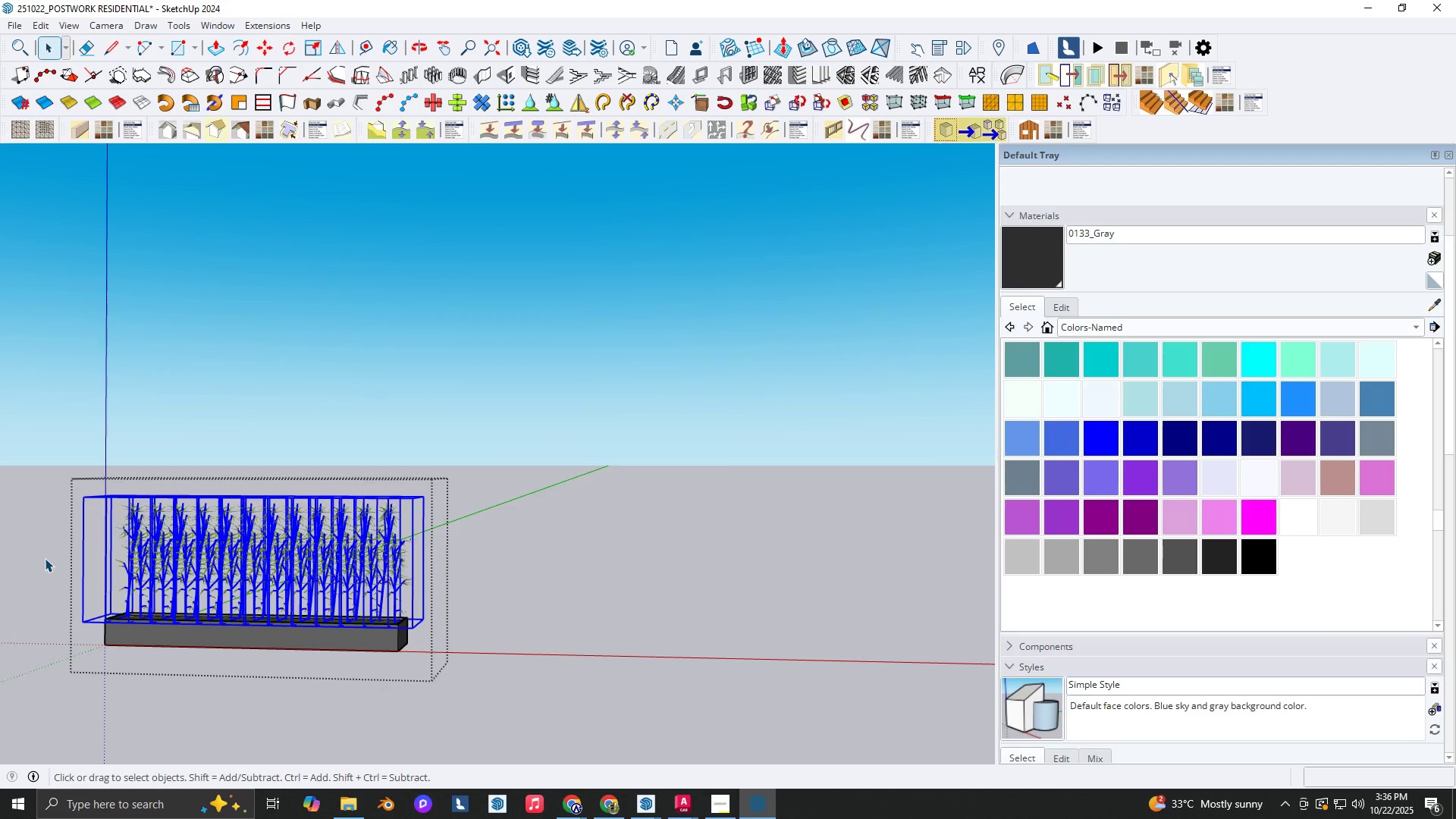 
key(Delete)
 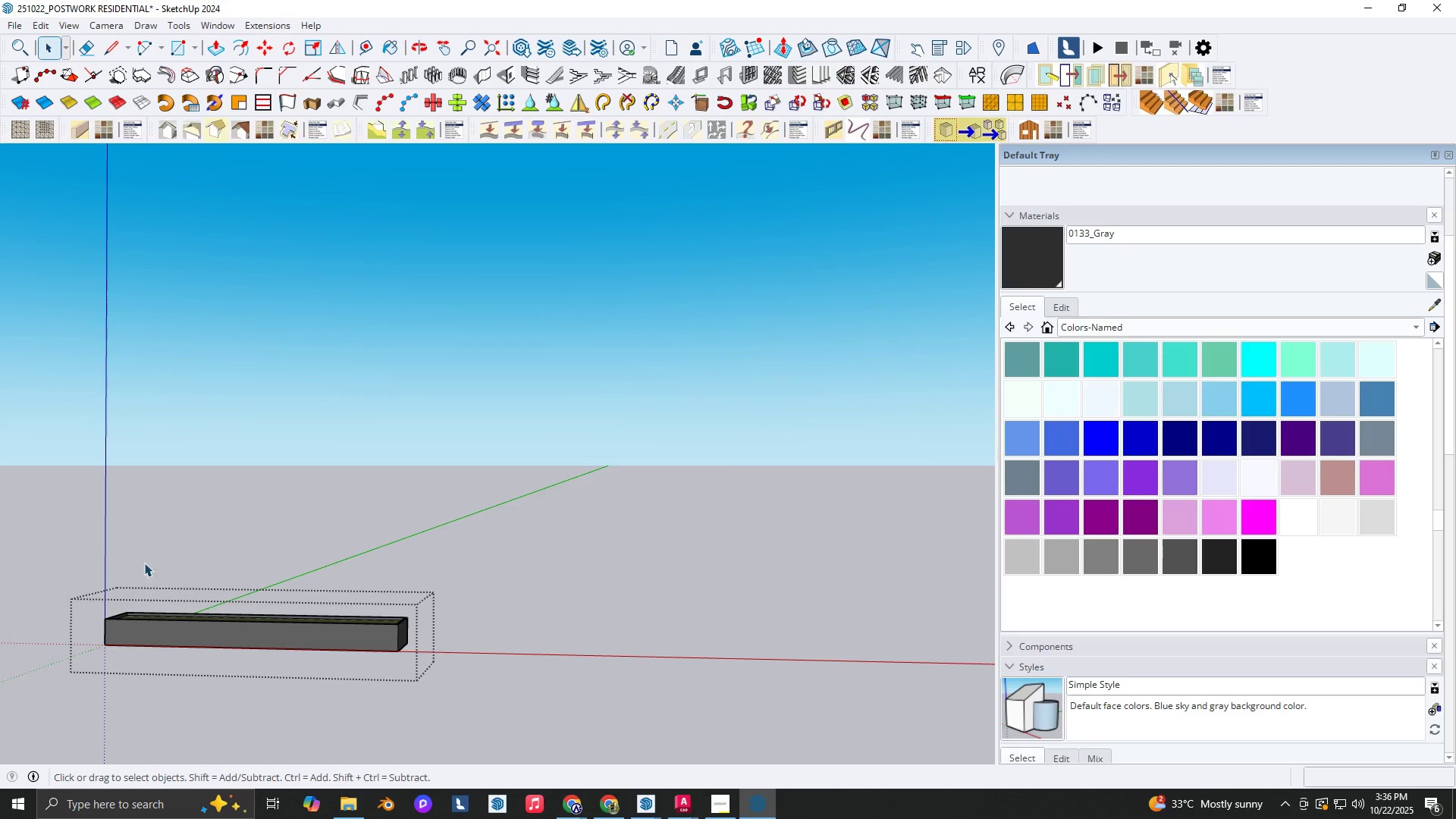 
key(Space)
 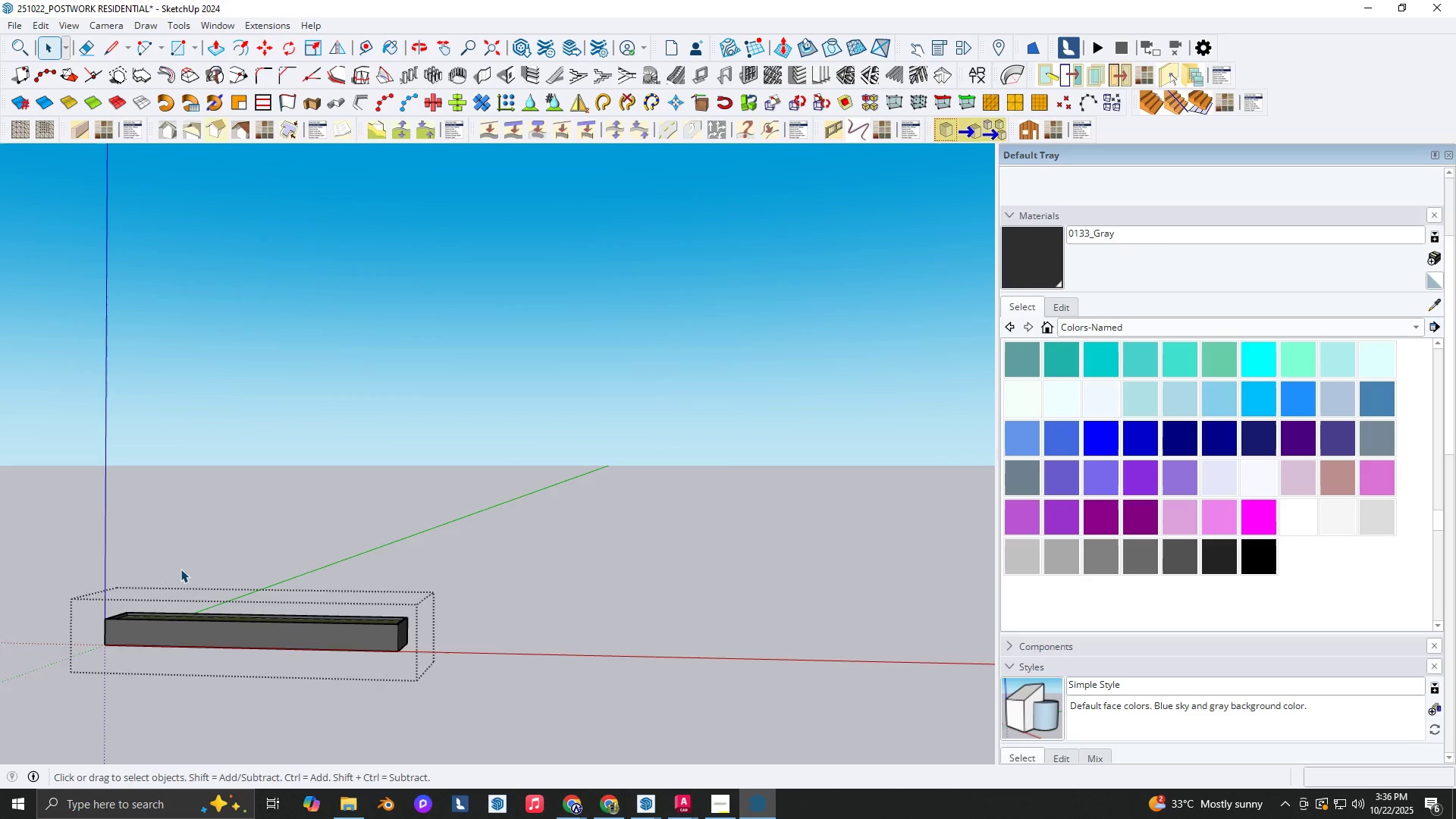 
key(Escape)
 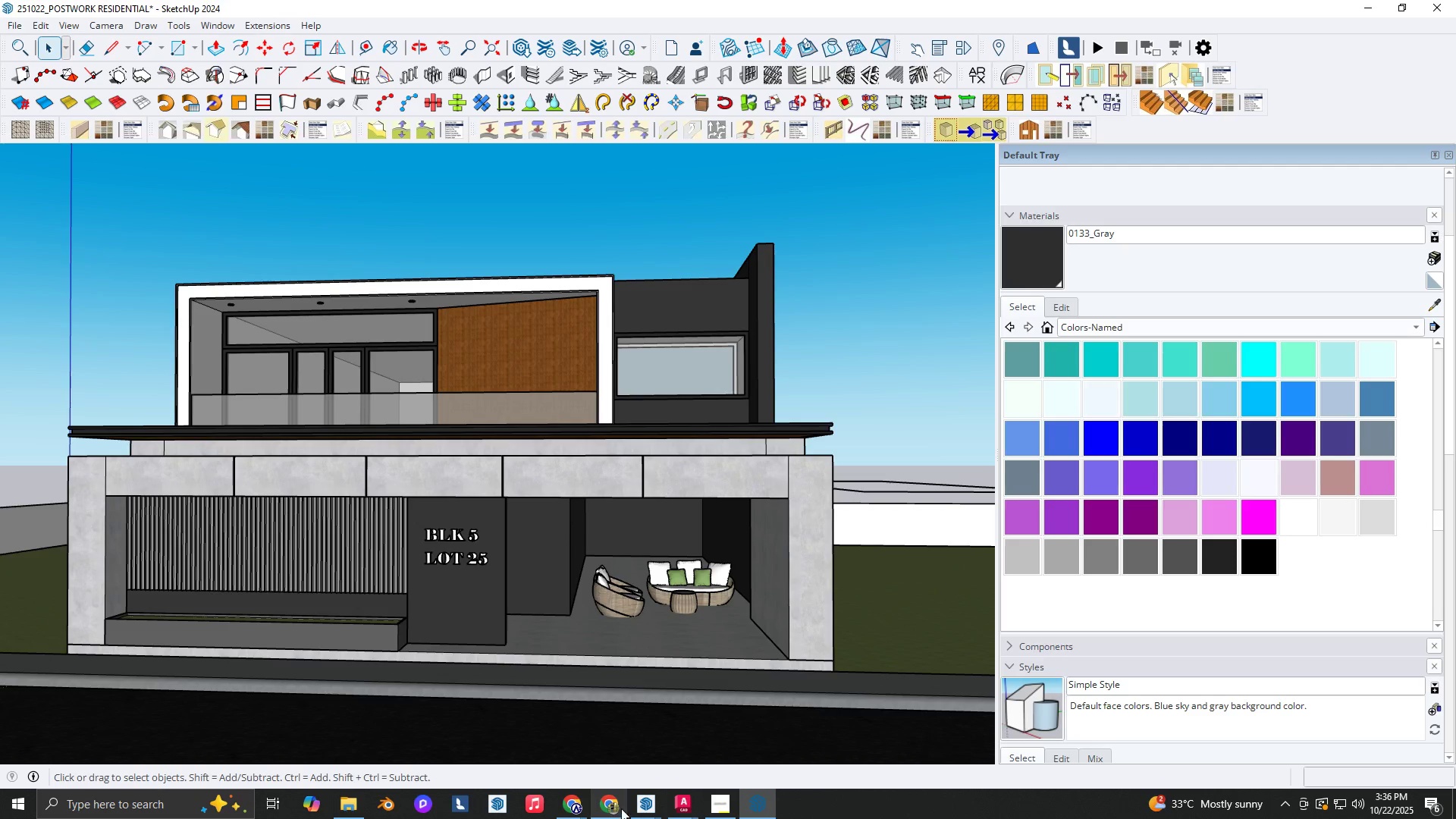 
mouse_move([608, 793])
 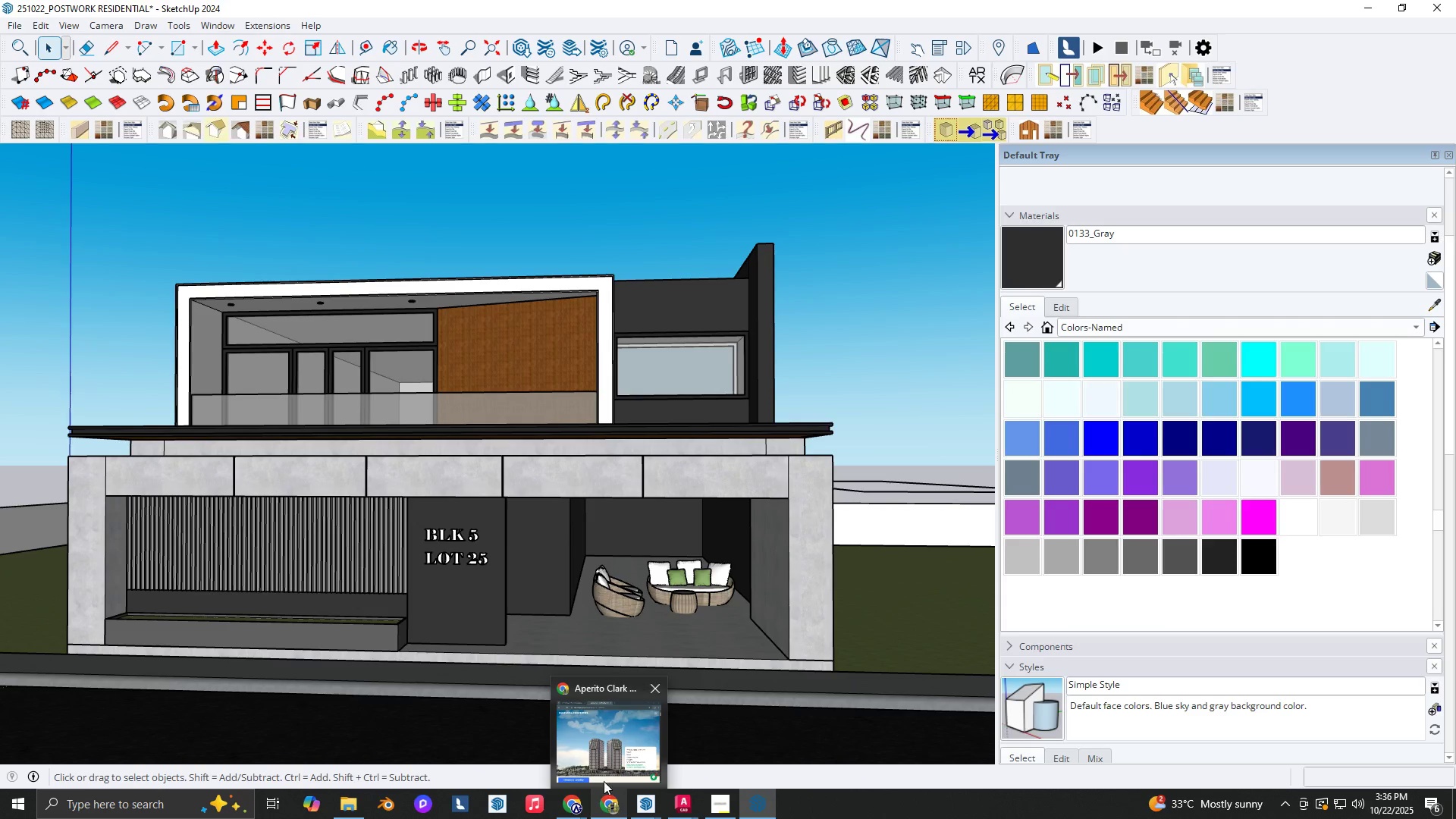 
mouse_move([593, 721])
 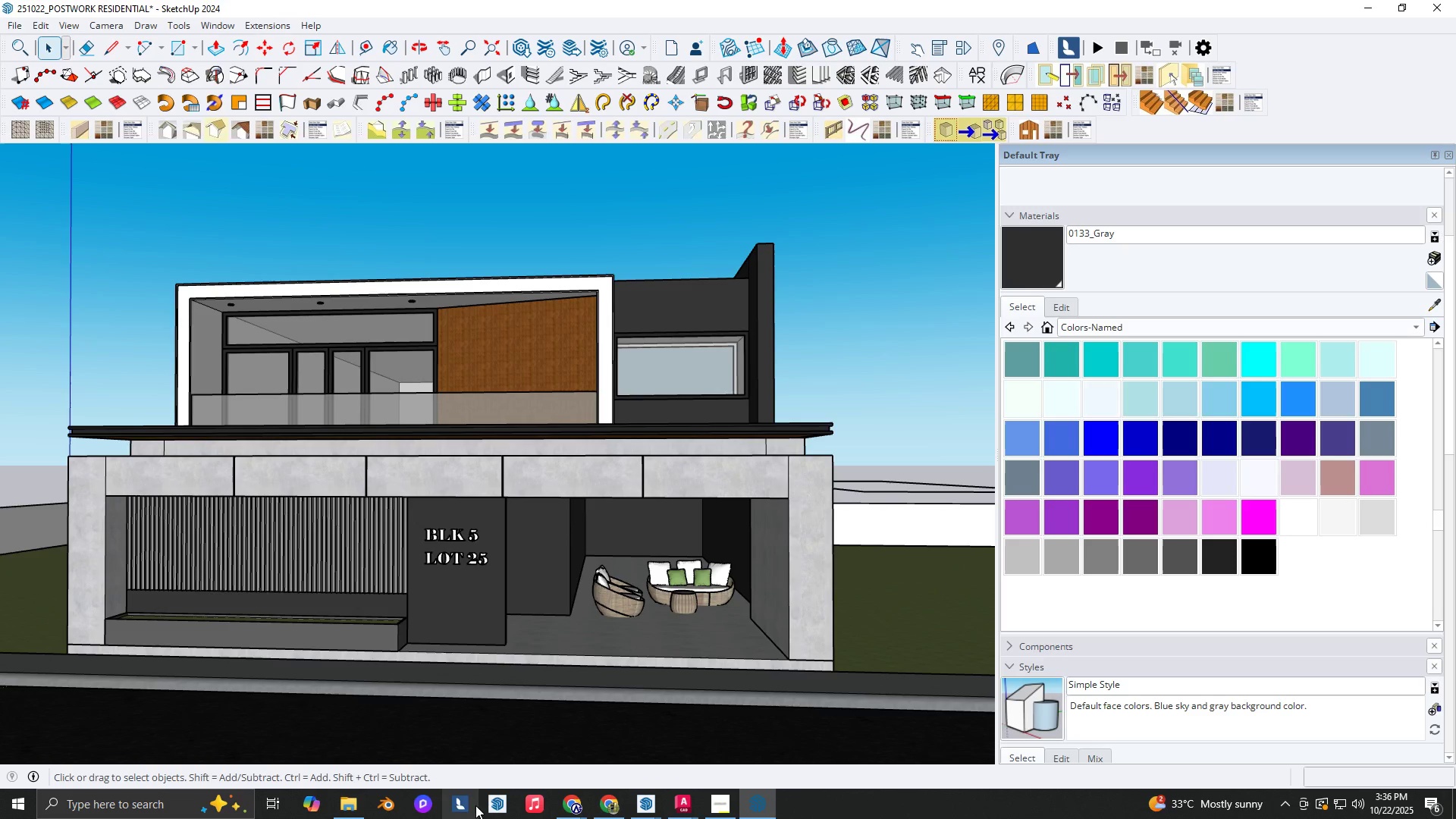 
wait(5.19)
 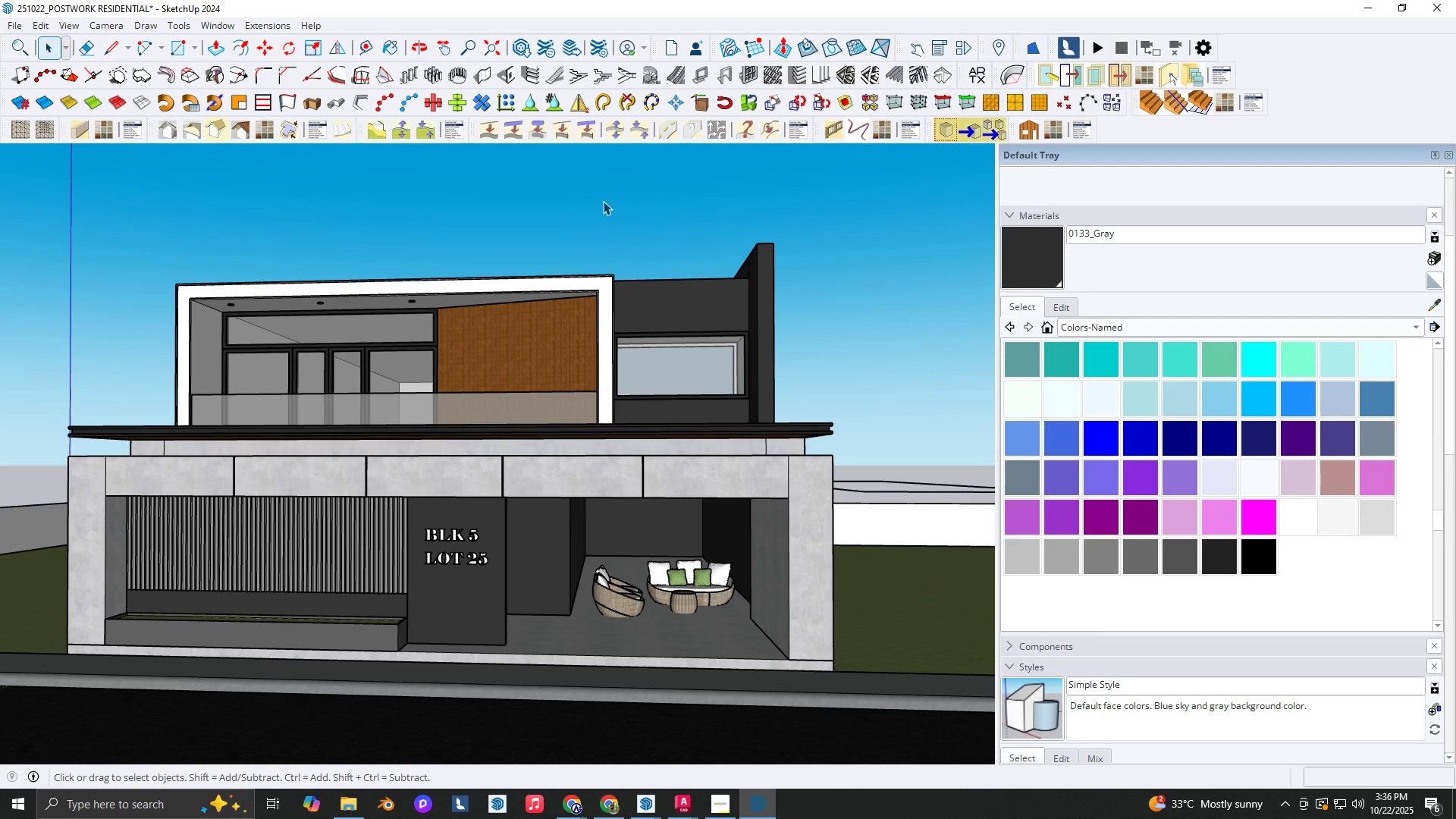 
scroll: coordinate [413, 554], scroll_direction: up, amount: 9.0
 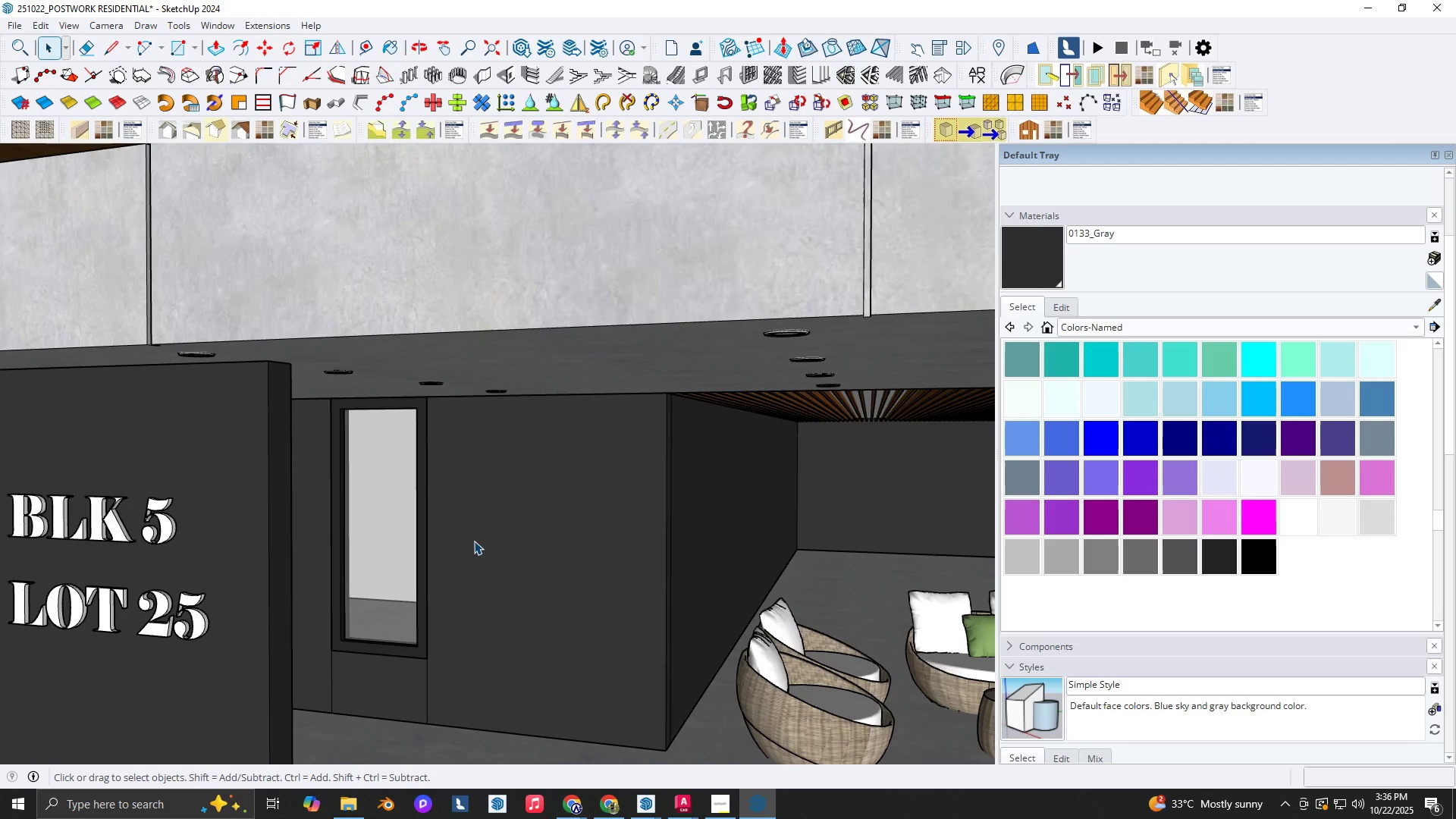 
left_click([474, 541])
 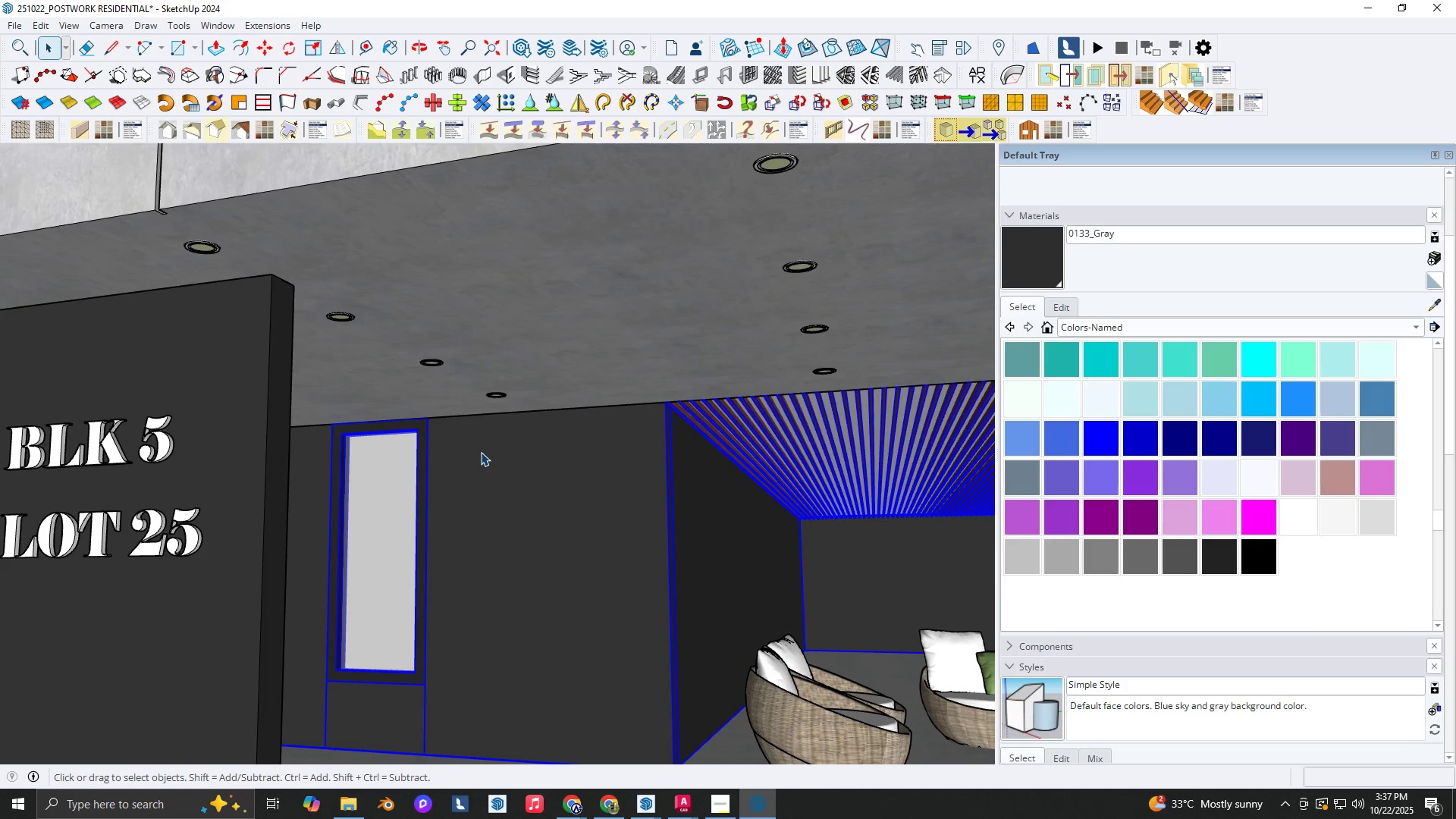 
wait(12.85)
 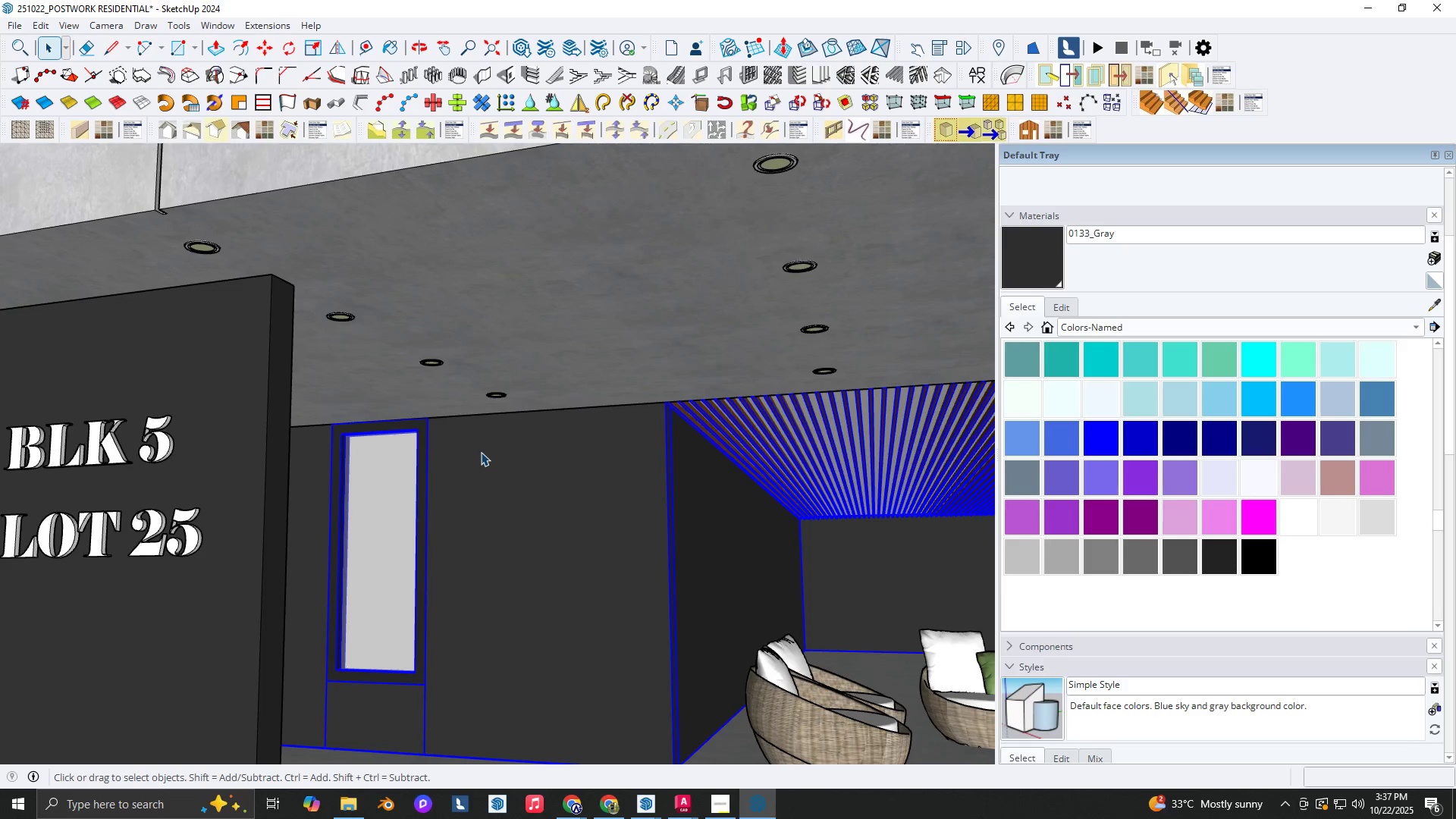 
scroll: coordinate [481, 452], scroll_direction: down, amount: 2.0
 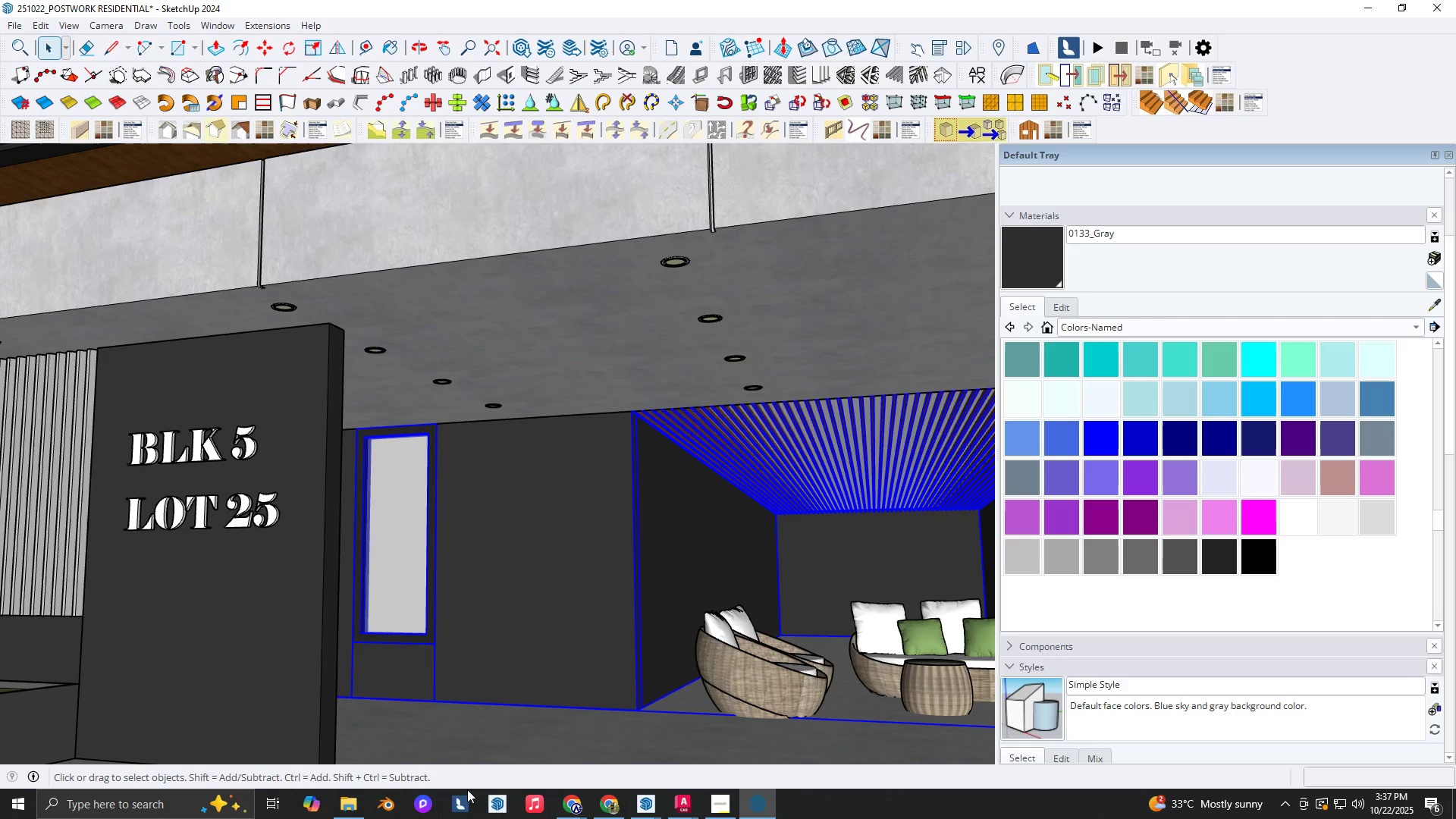 
left_click([462, 796])
 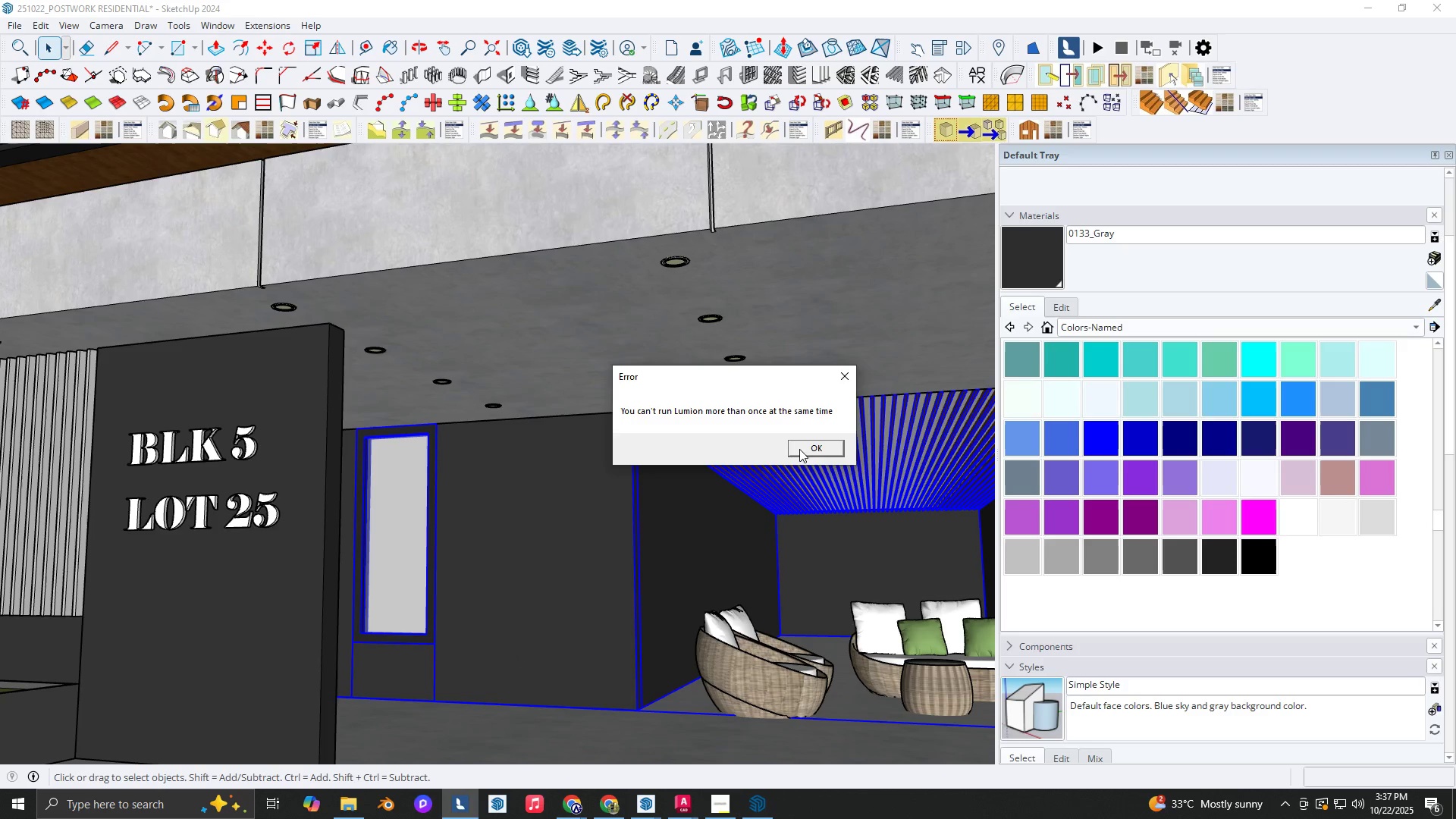 
left_click([814, 450])
 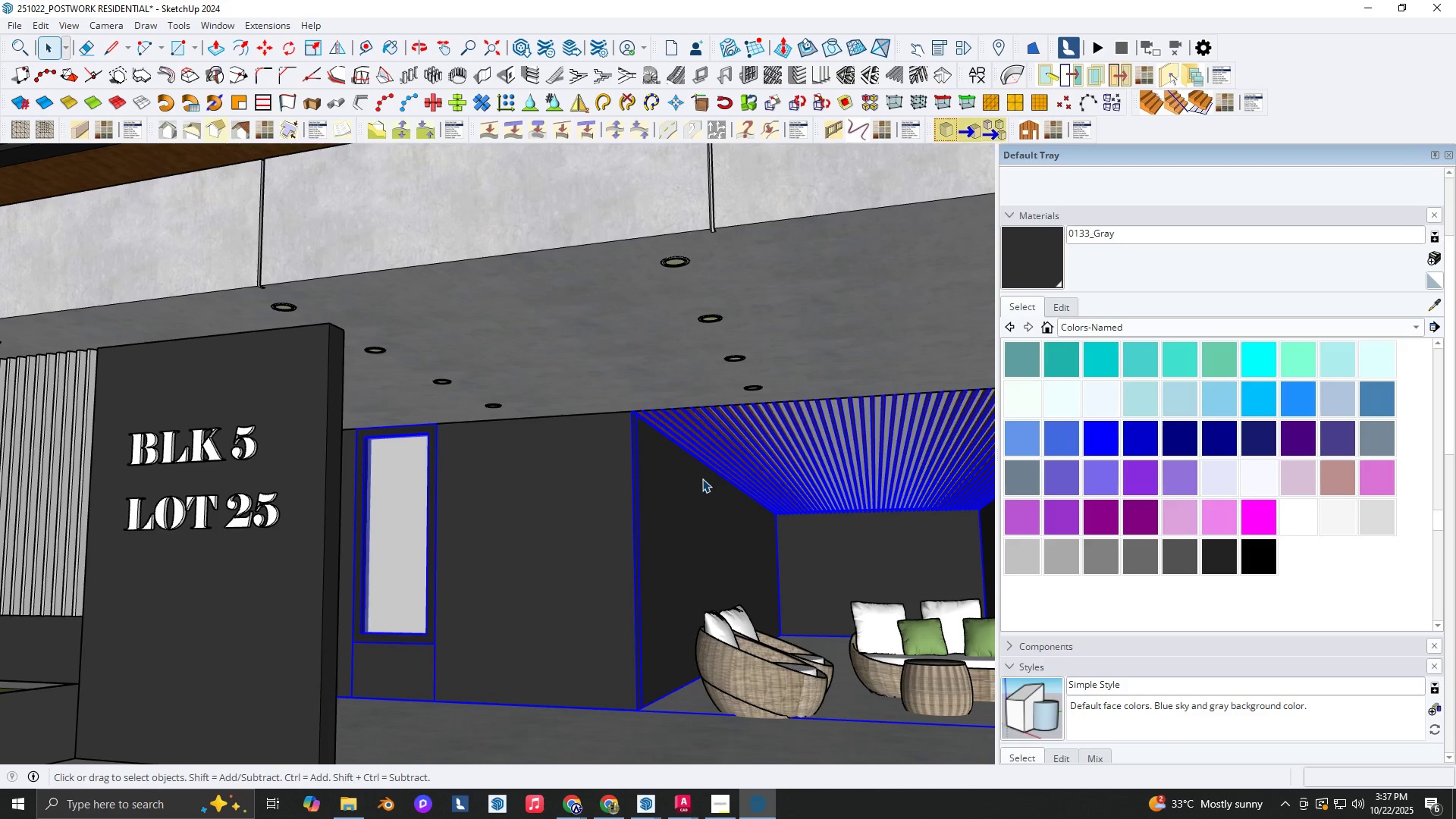 
scroll: coordinate [695, 510], scroll_direction: down, amount: 3.0
 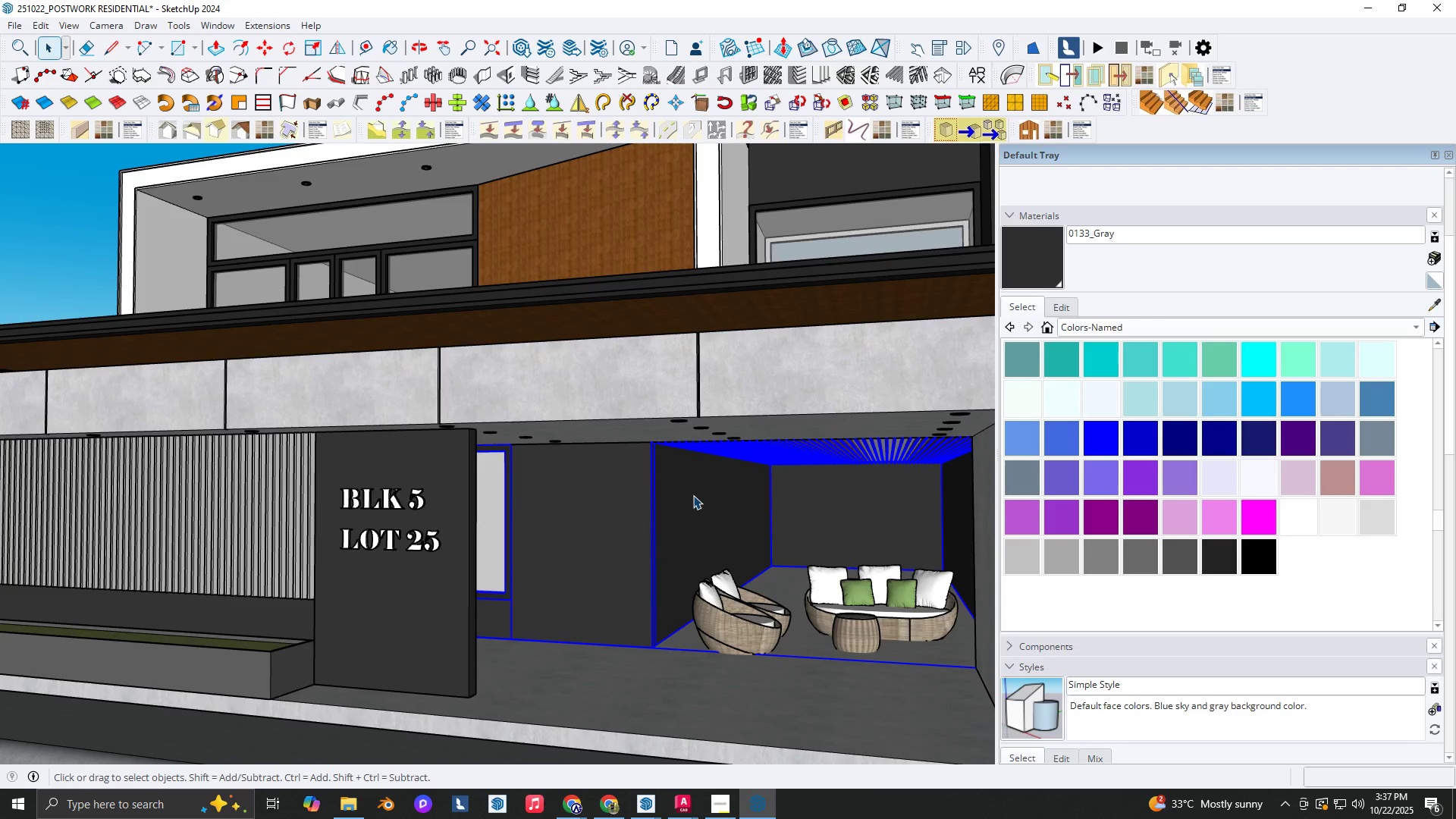 
hold_key(key=ShiftLeft, duration=0.38)
 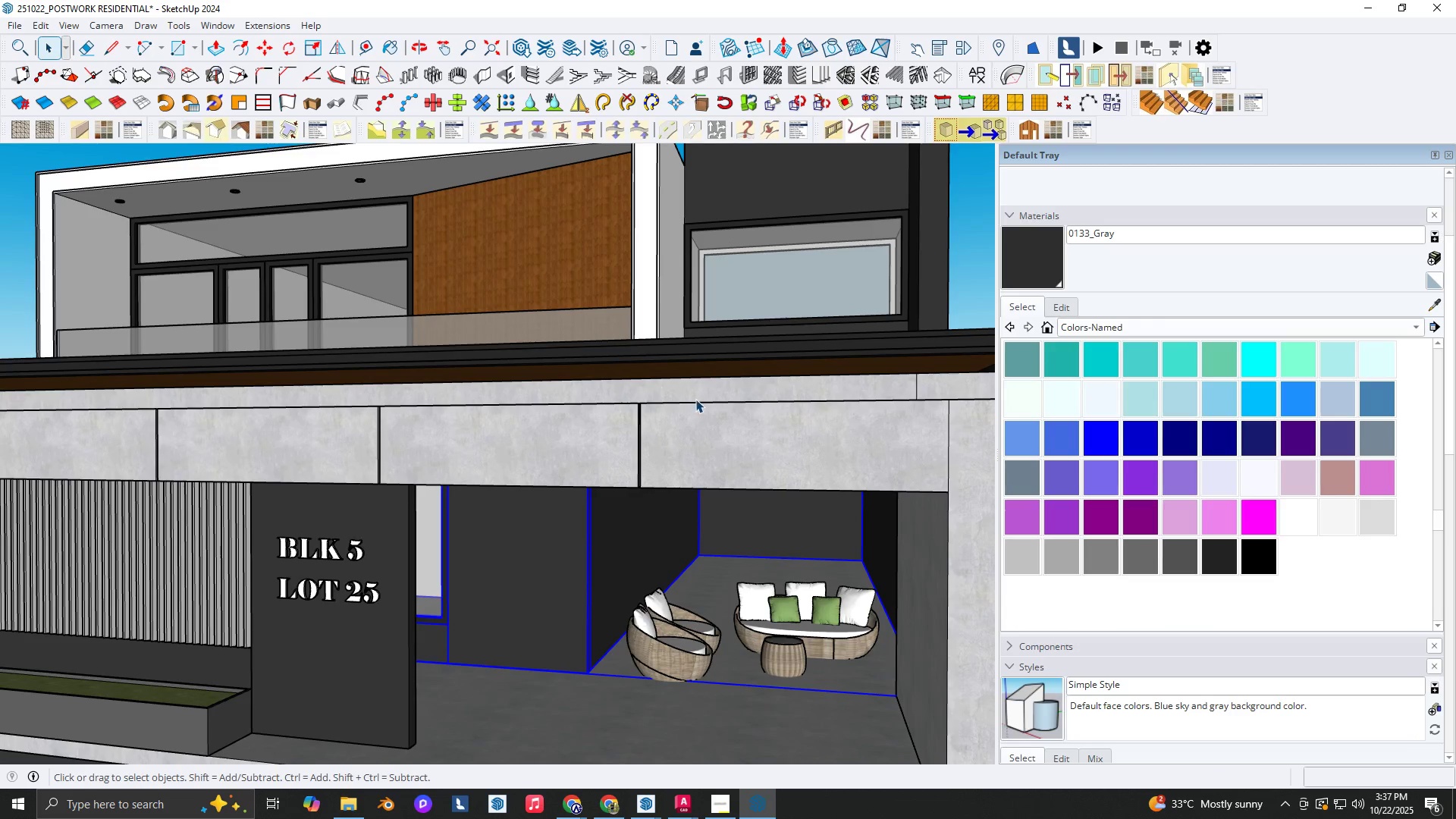 
hold_key(key=ShiftLeft, duration=0.32)
 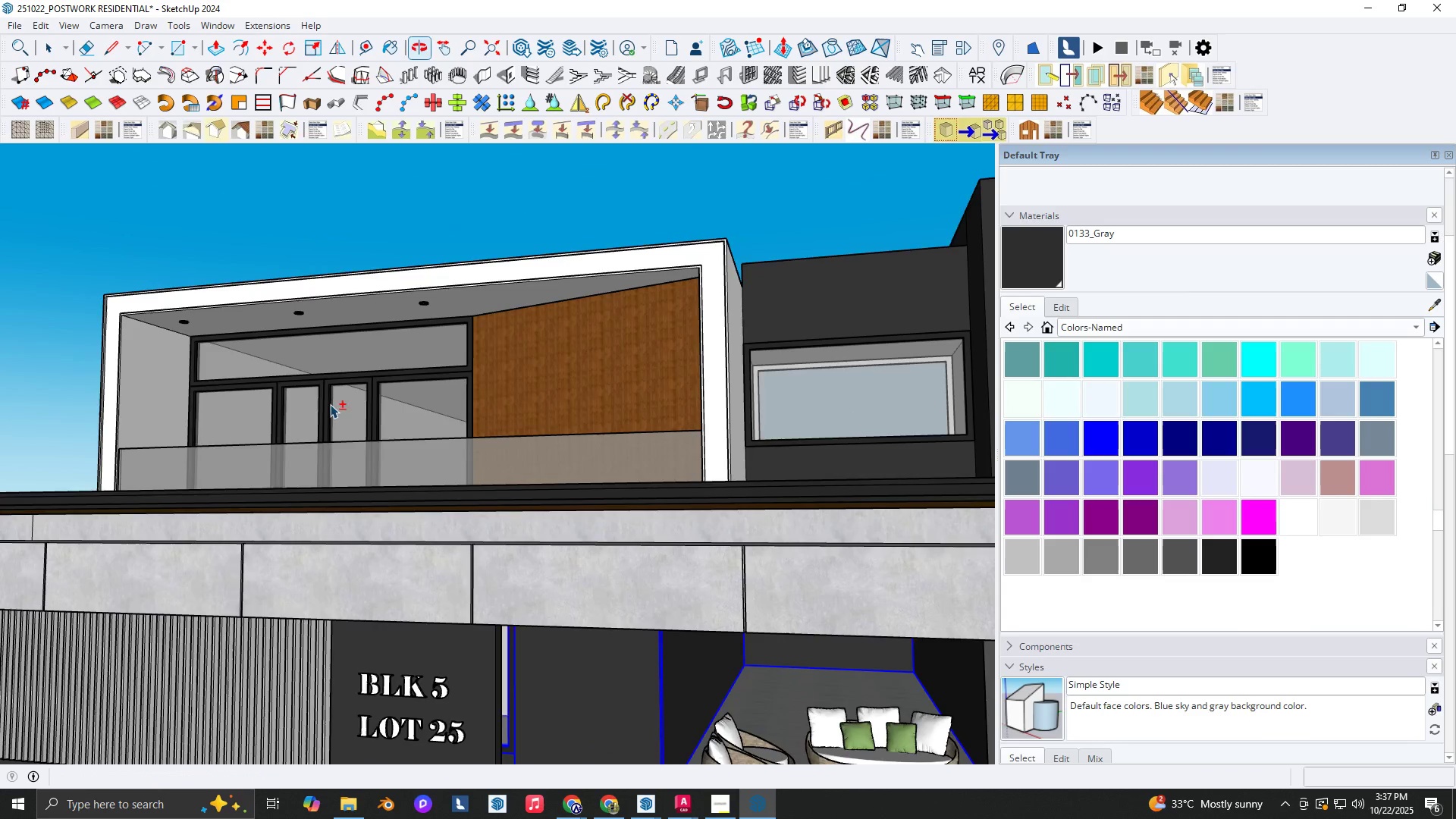 
scroll: coordinate [330, 404], scroll_direction: up, amount: 1.0
 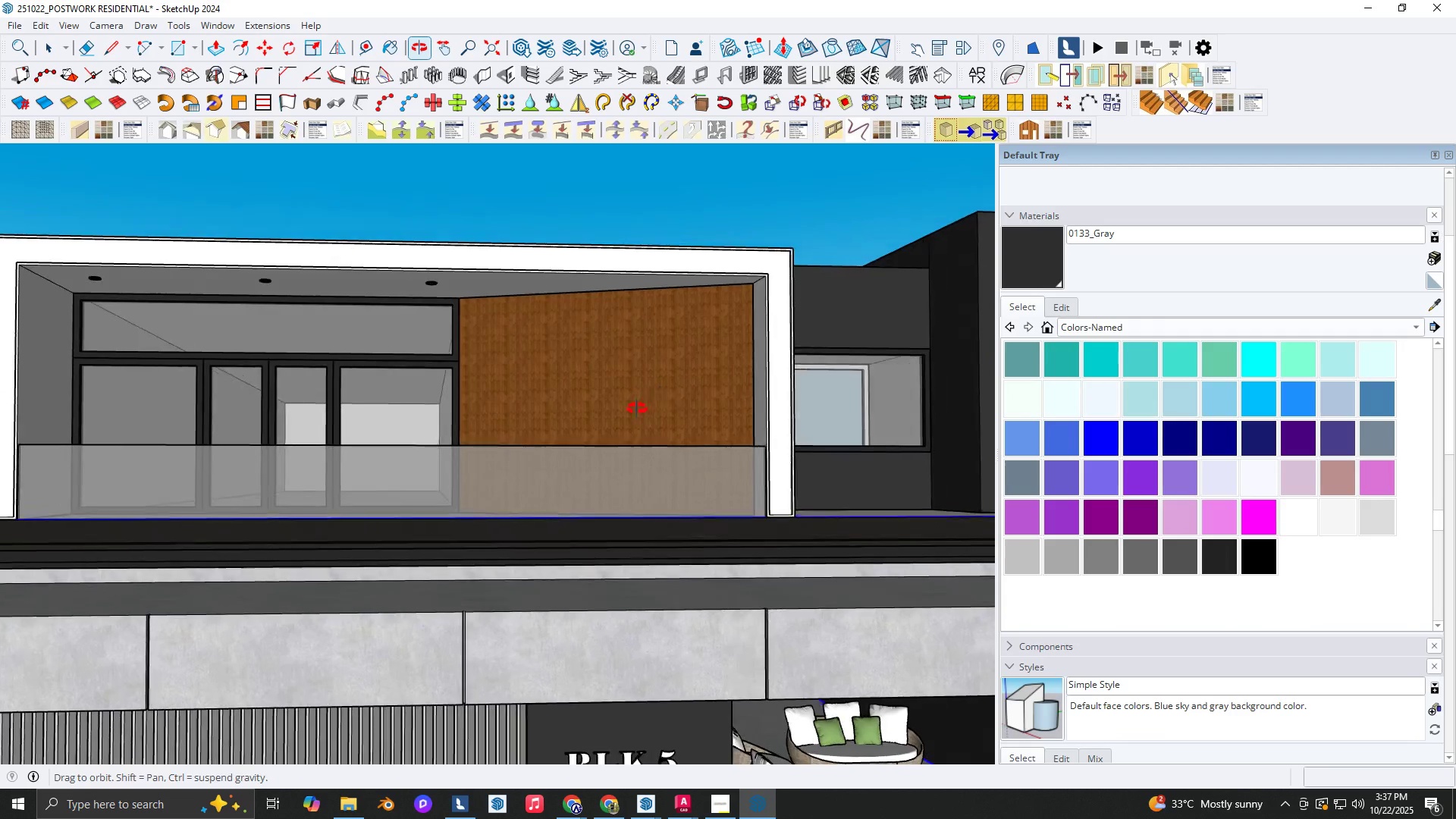 
key(Shift+ShiftLeft)
 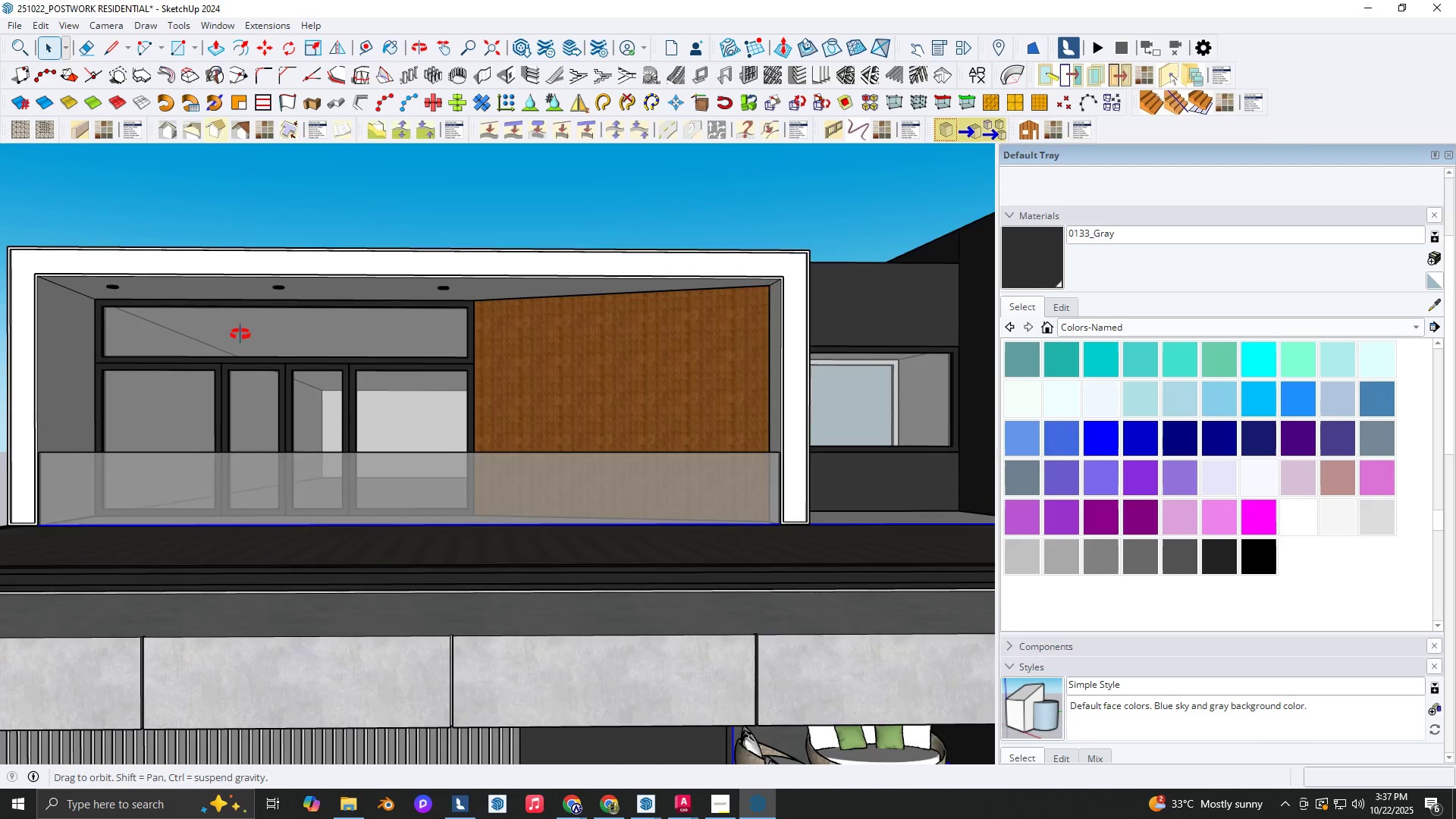 
scroll: coordinate [240, 334], scroll_direction: up, amount: 2.0
 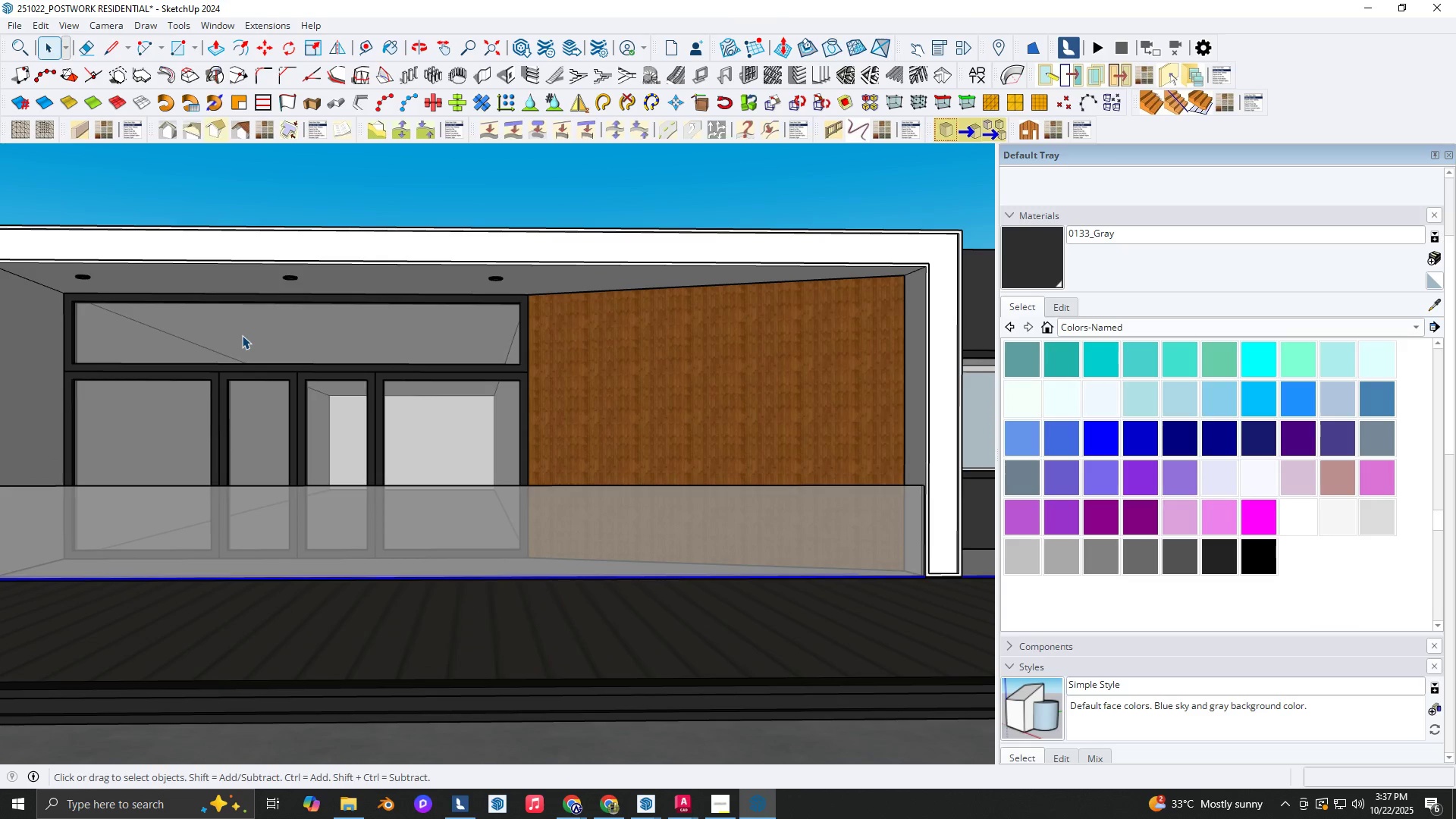 
scroll: coordinate [242, 335], scroll_direction: down, amount: 4.0
 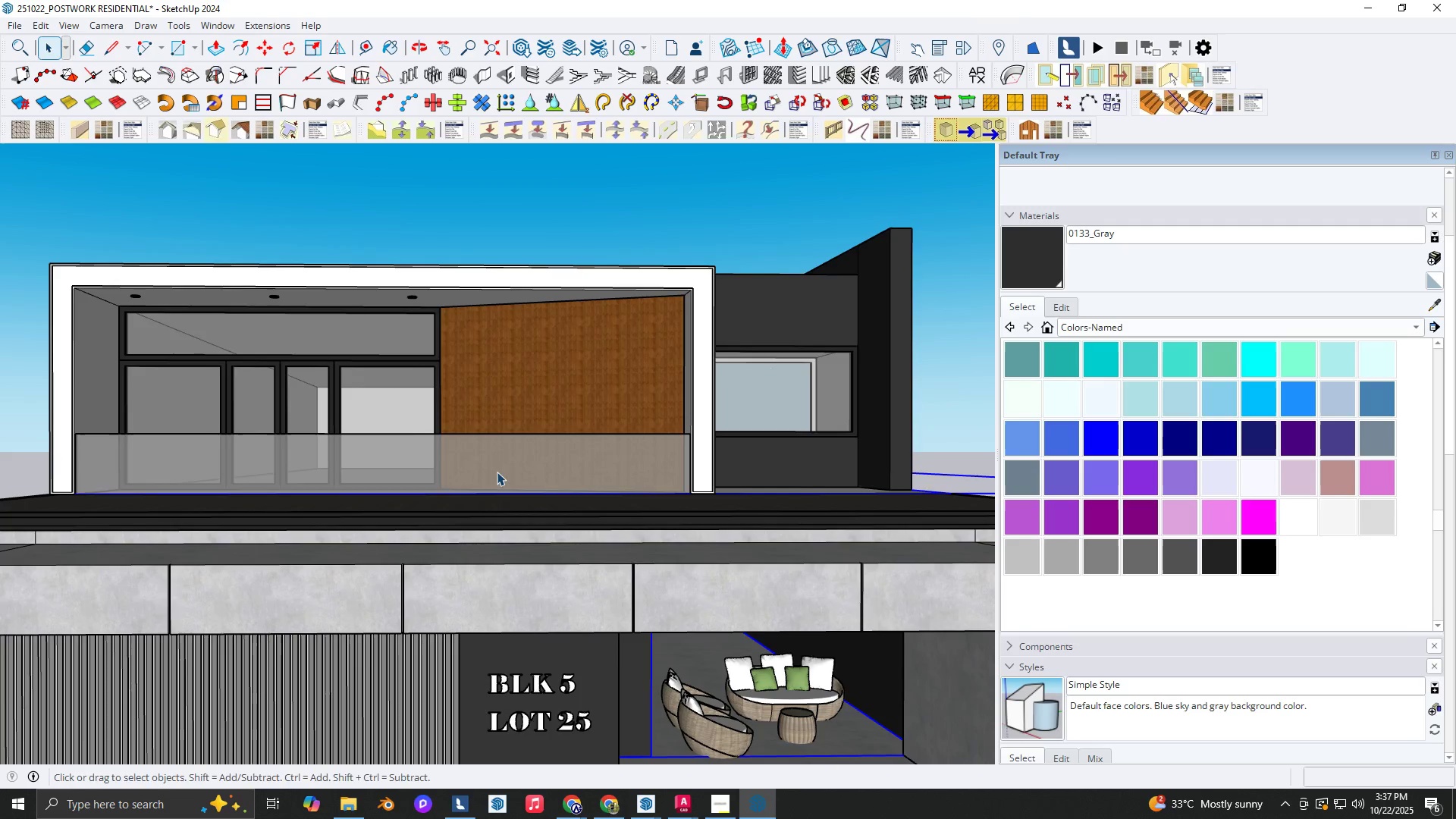 
hold_key(key=ShiftLeft, duration=0.34)
 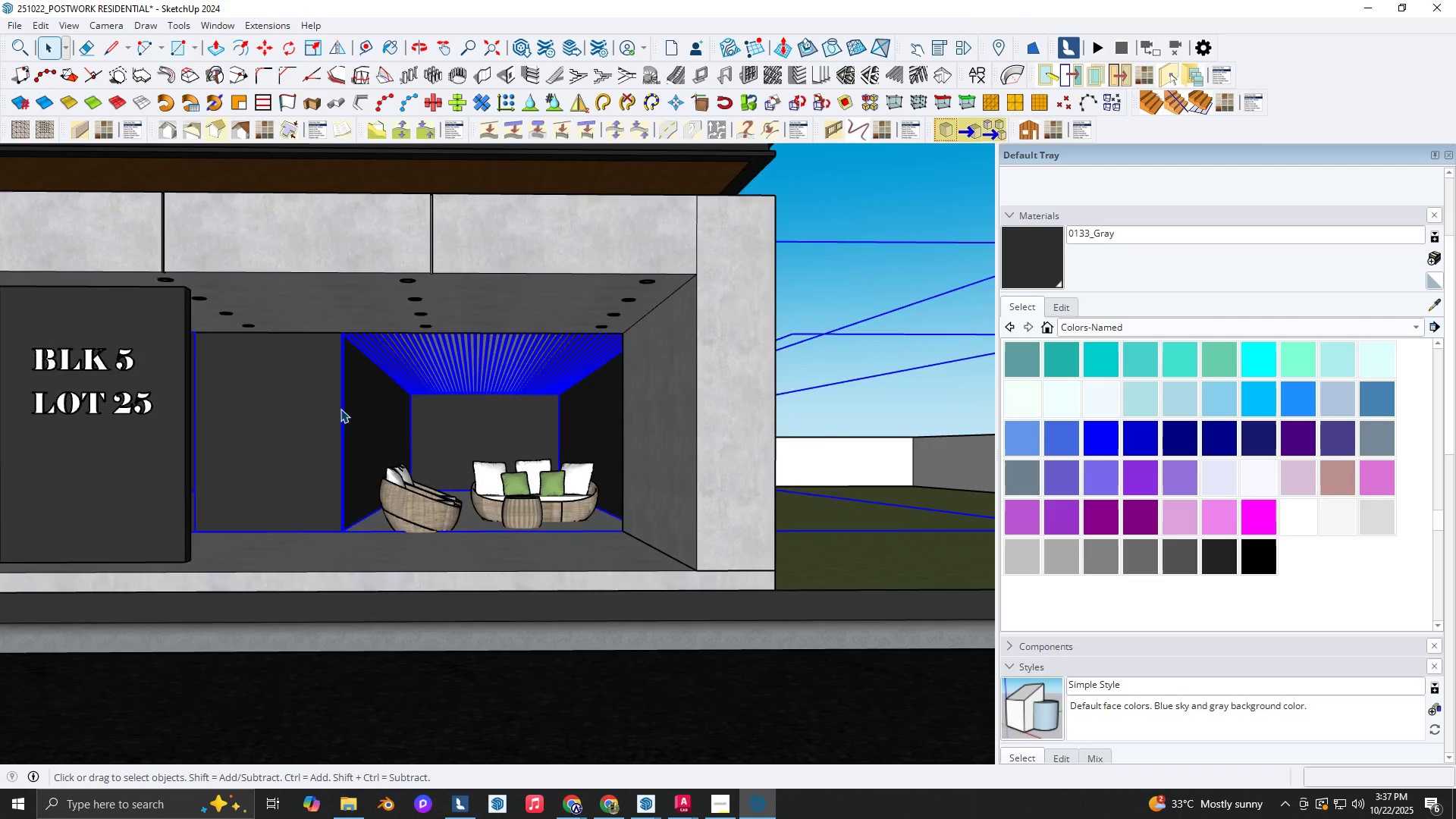 
scroll: coordinate [326, 409], scroll_direction: up, amount: 4.0
 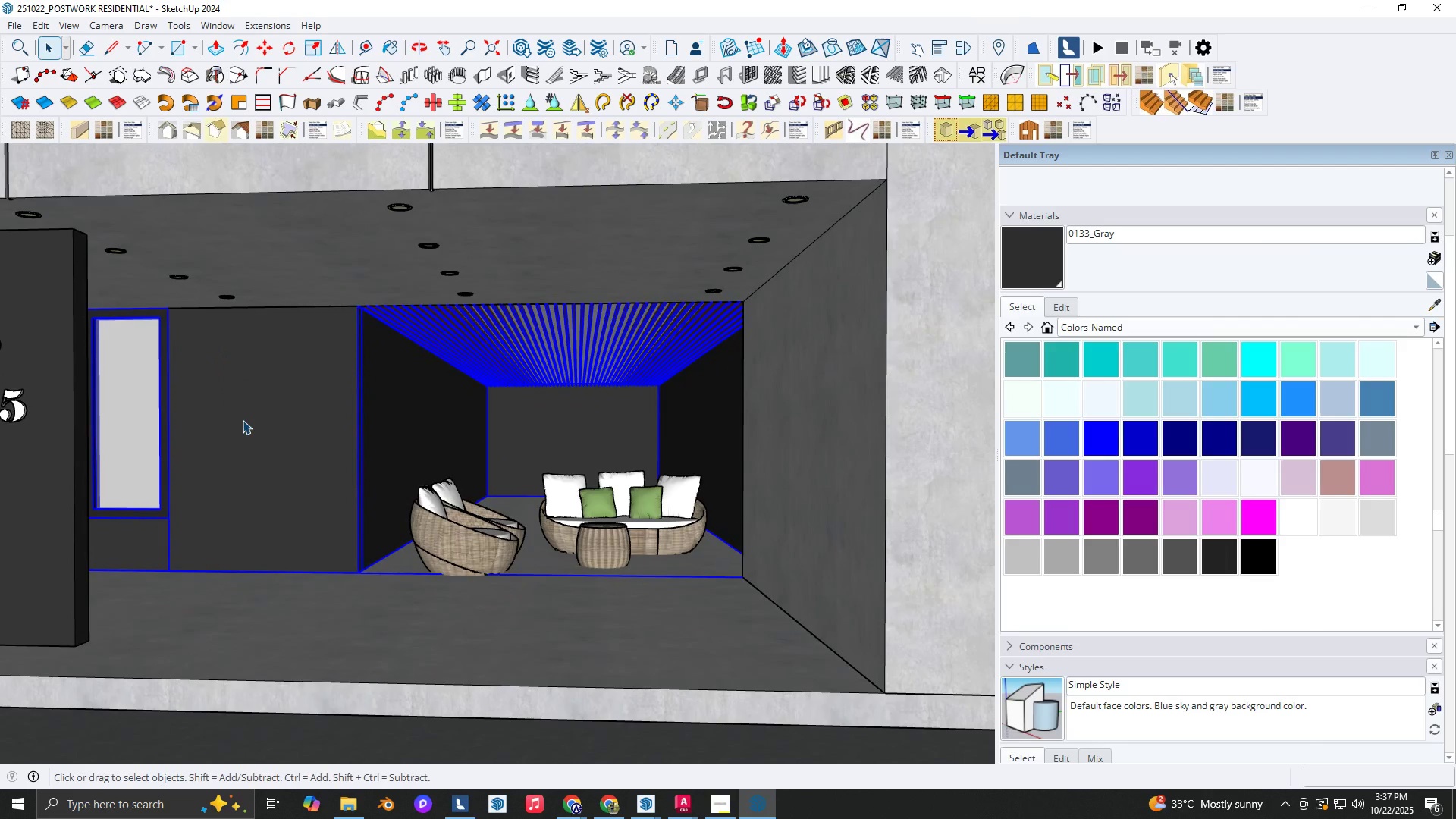 
scroll: coordinate [236, 415], scroll_direction: down, amount: 2.0
 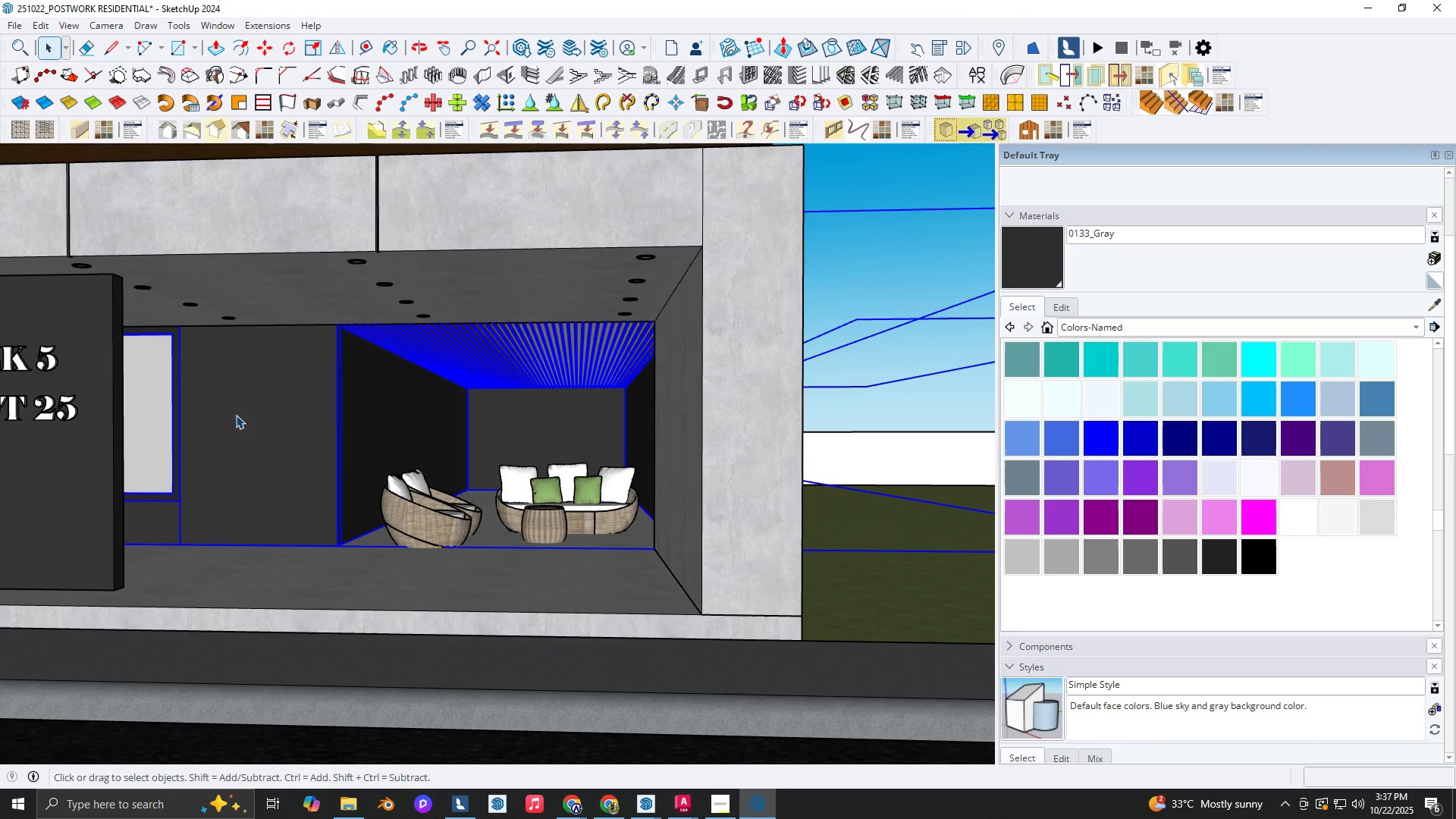 
hold_key(key=ShiftLeft, duration=0.51)
 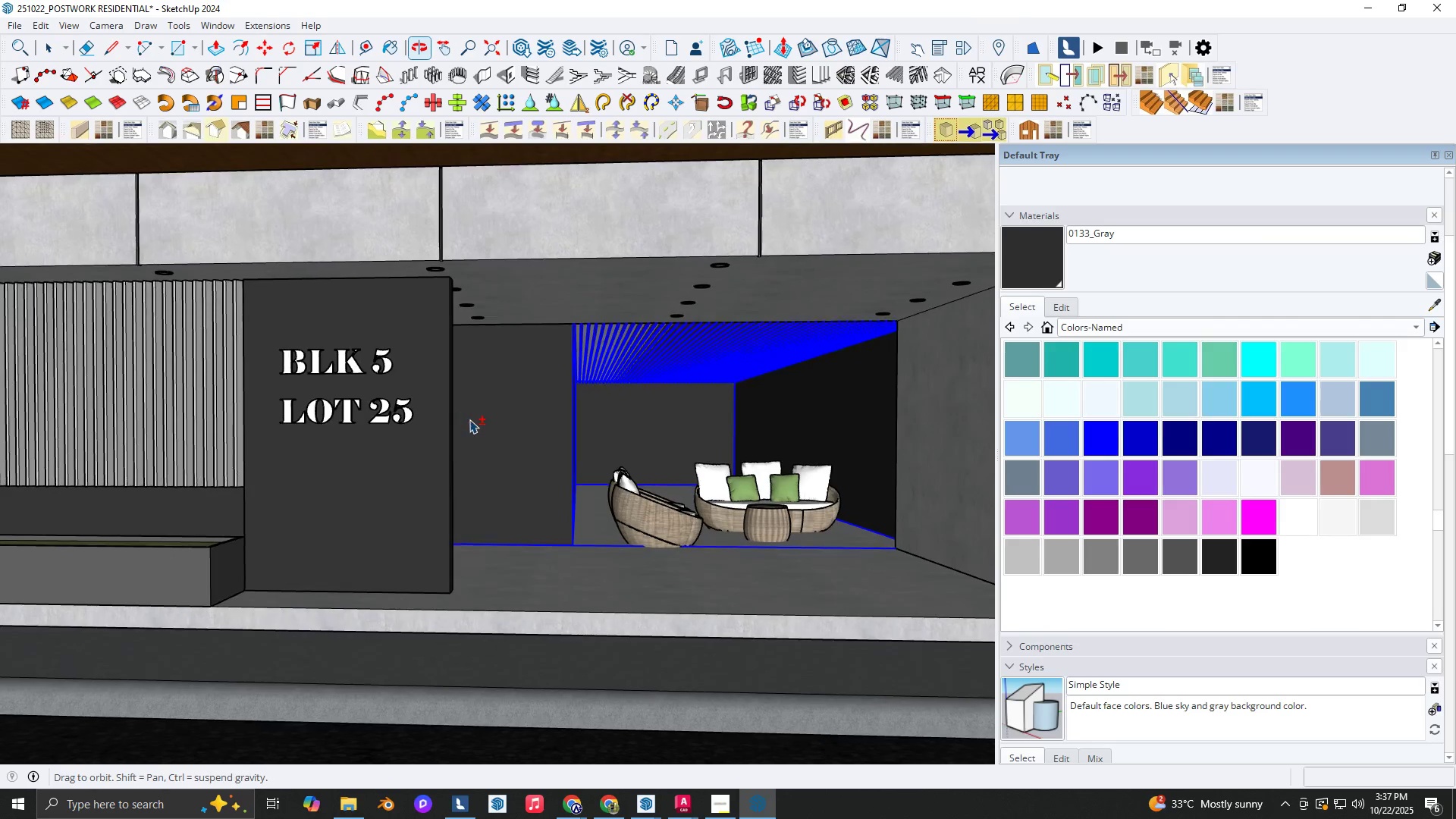 
scroll: coordinate [507, 385], scroll_direction: down, amount: 4.0
 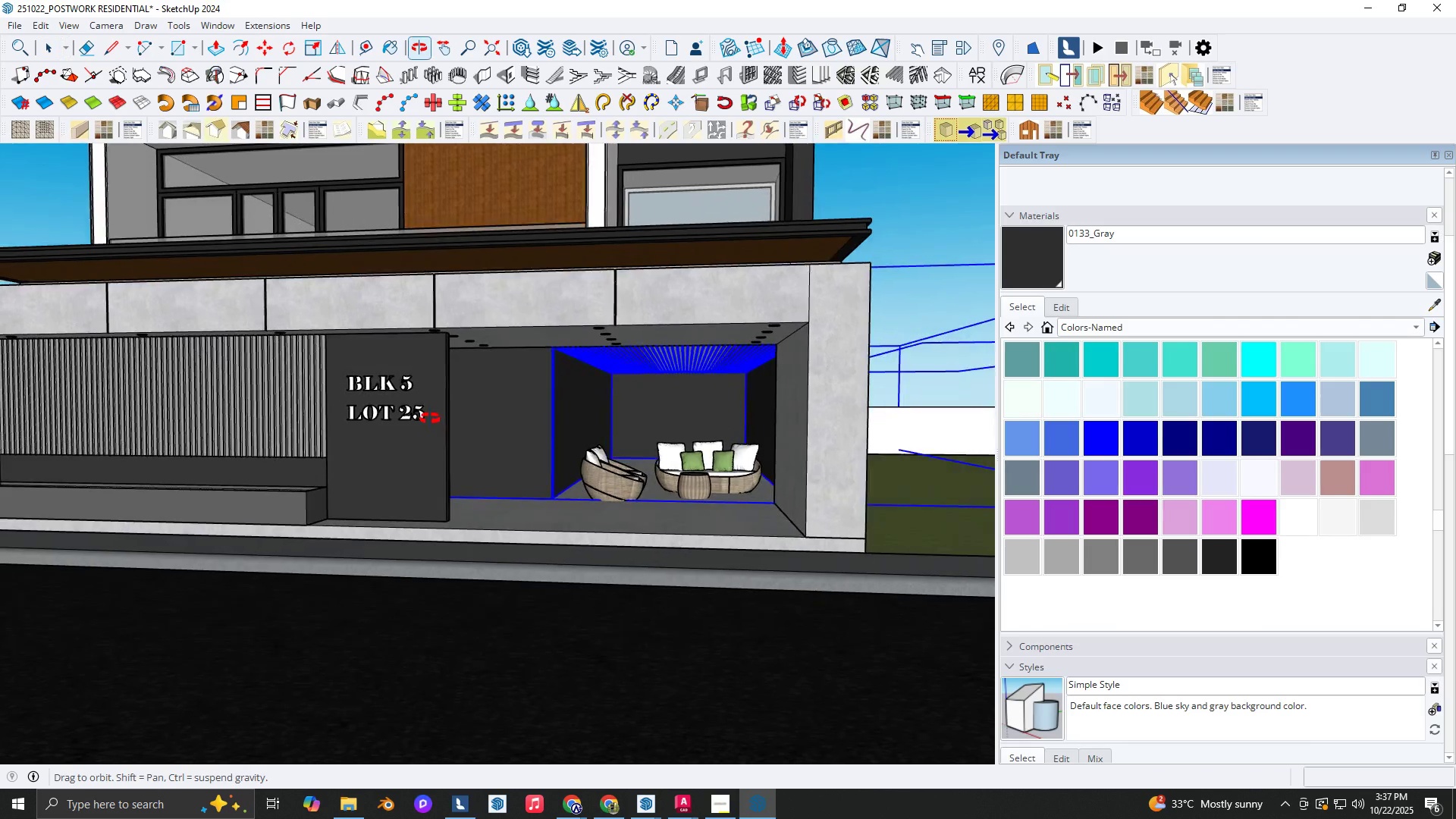 
scroll: coordinate [576, 529], scroll_direction: up, amount: 3.0
 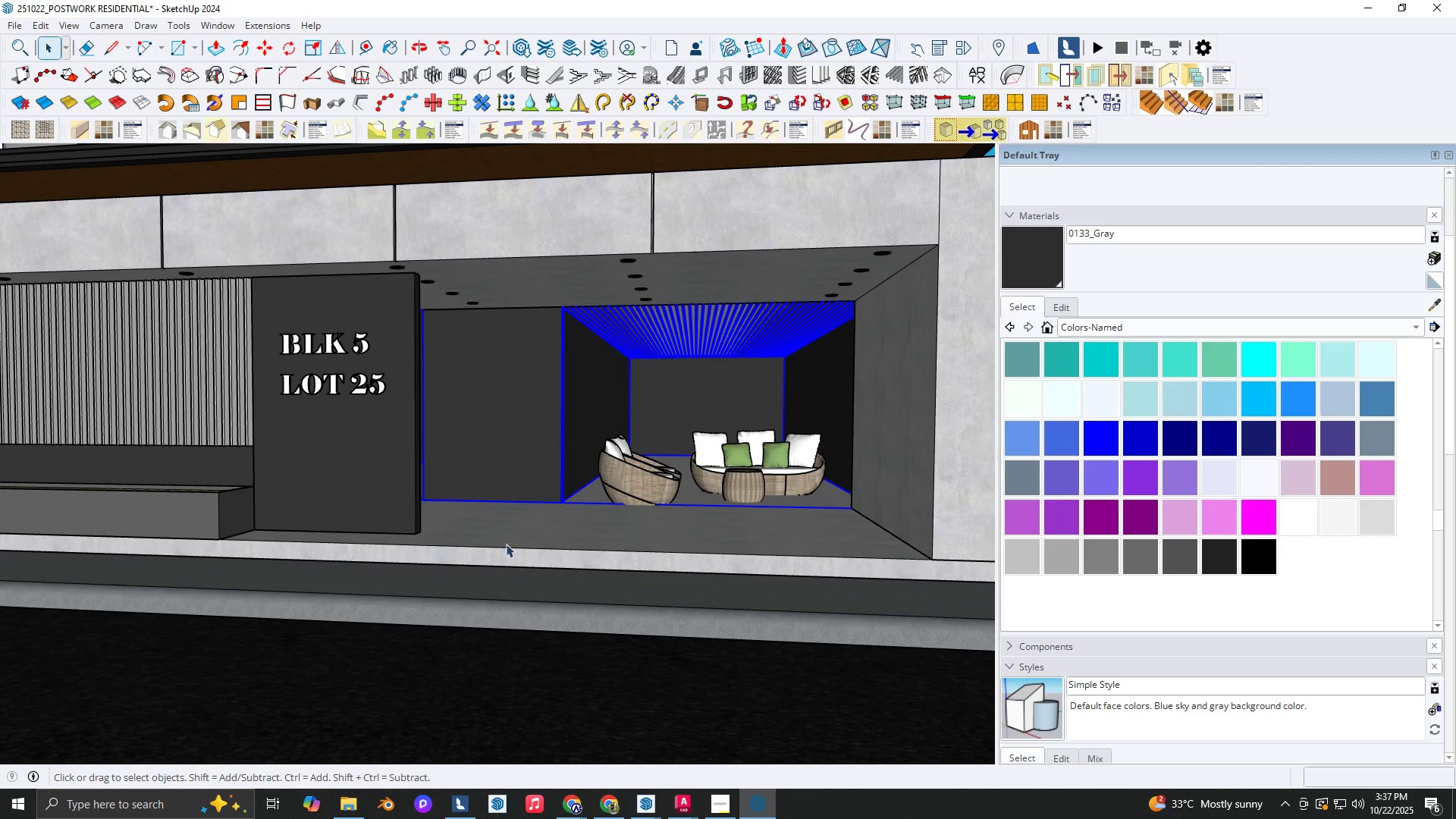 
hold_key(key=ShiftLeft, duration=0.3)
 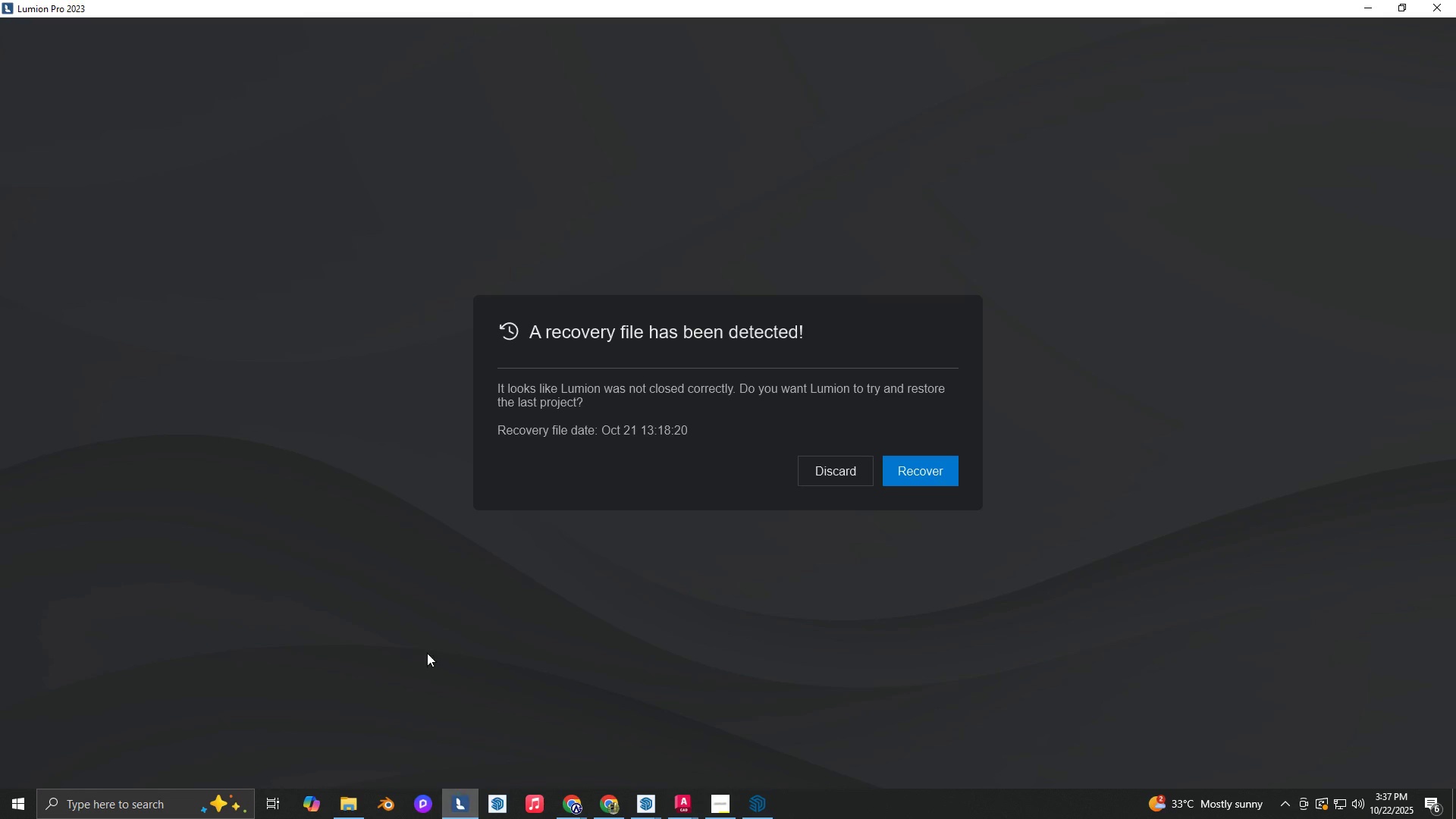 
left_click([823, 463])
 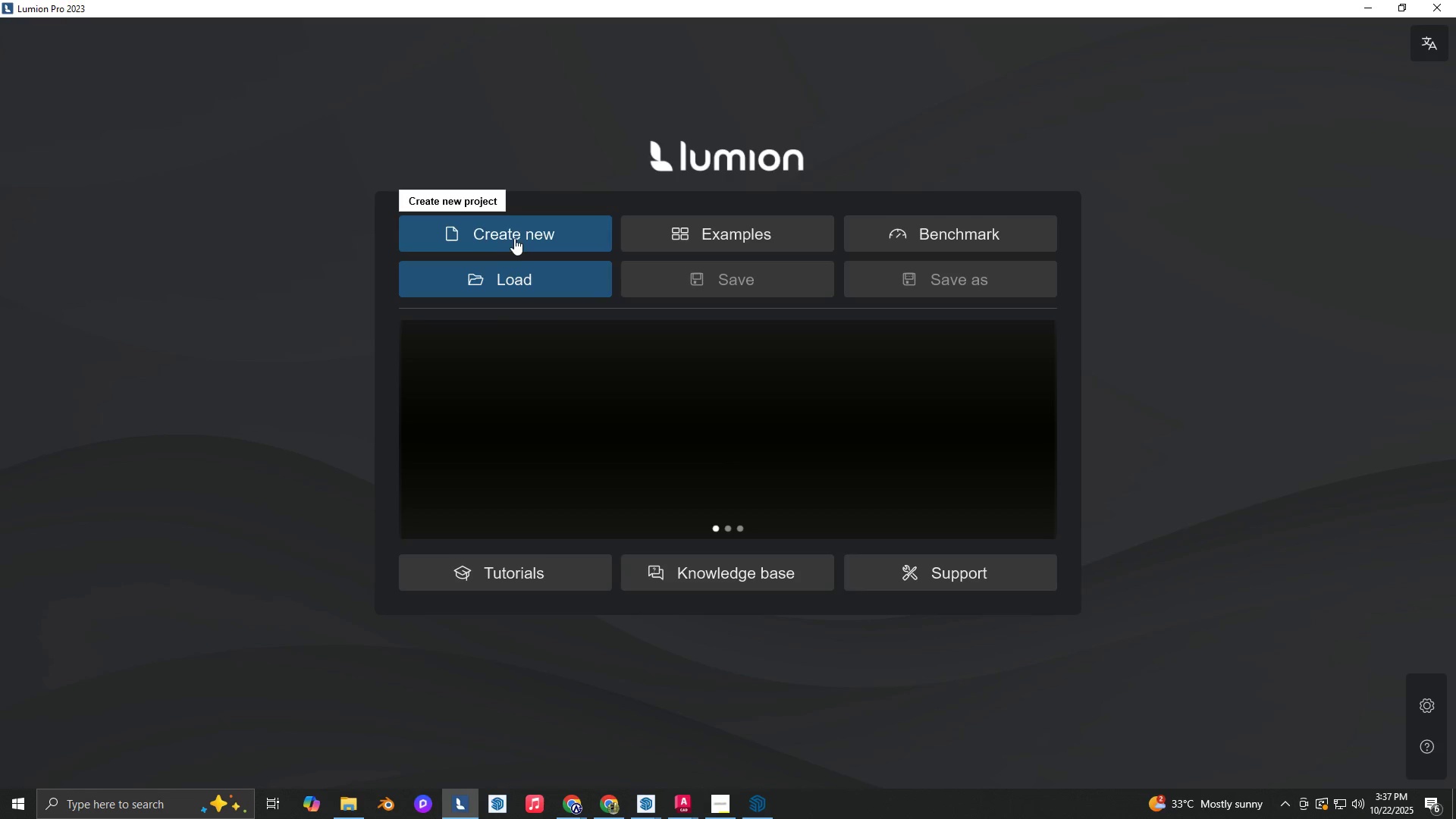 
left_click([516, 234])
 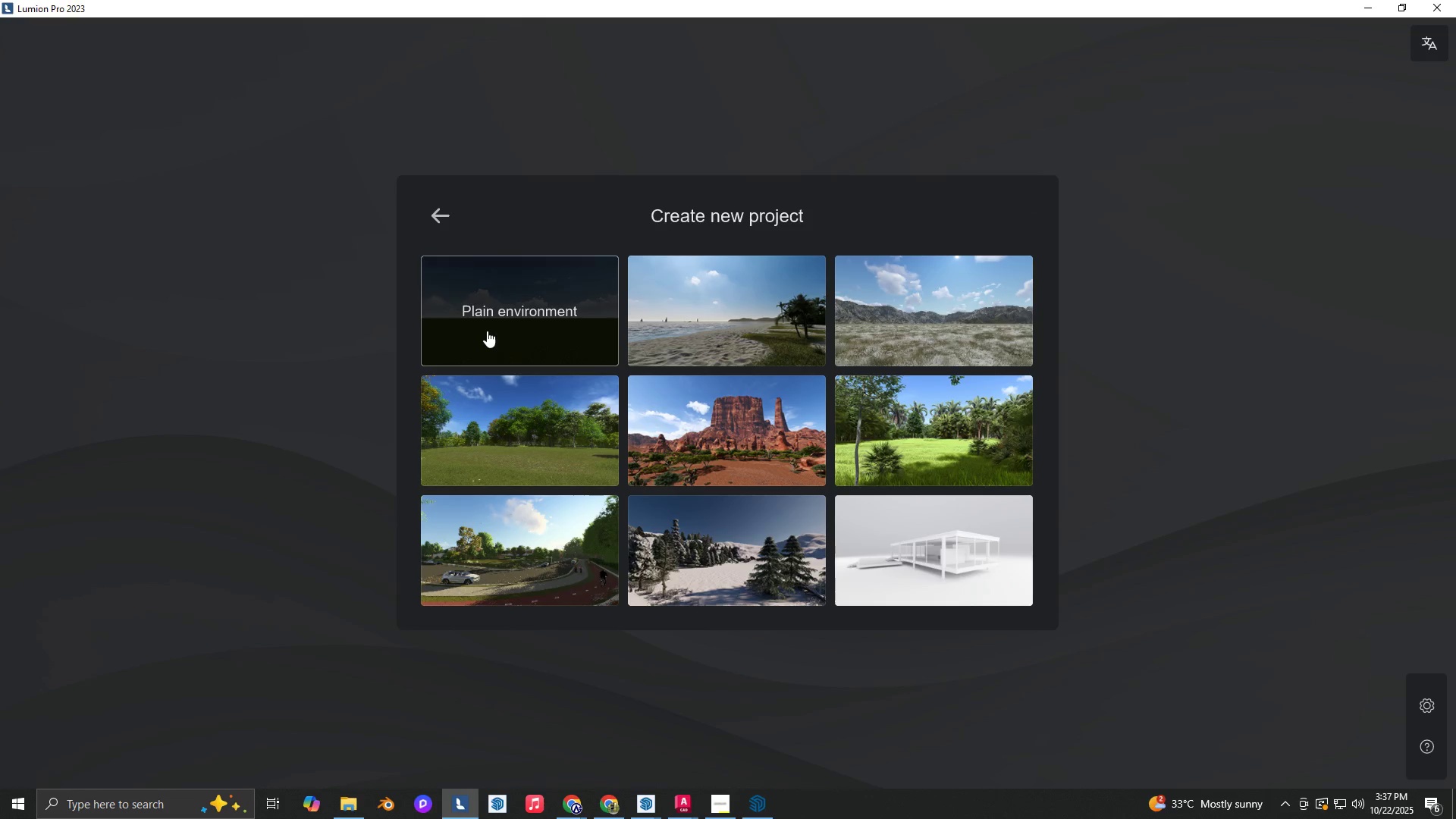 
left_click([487, 331])